 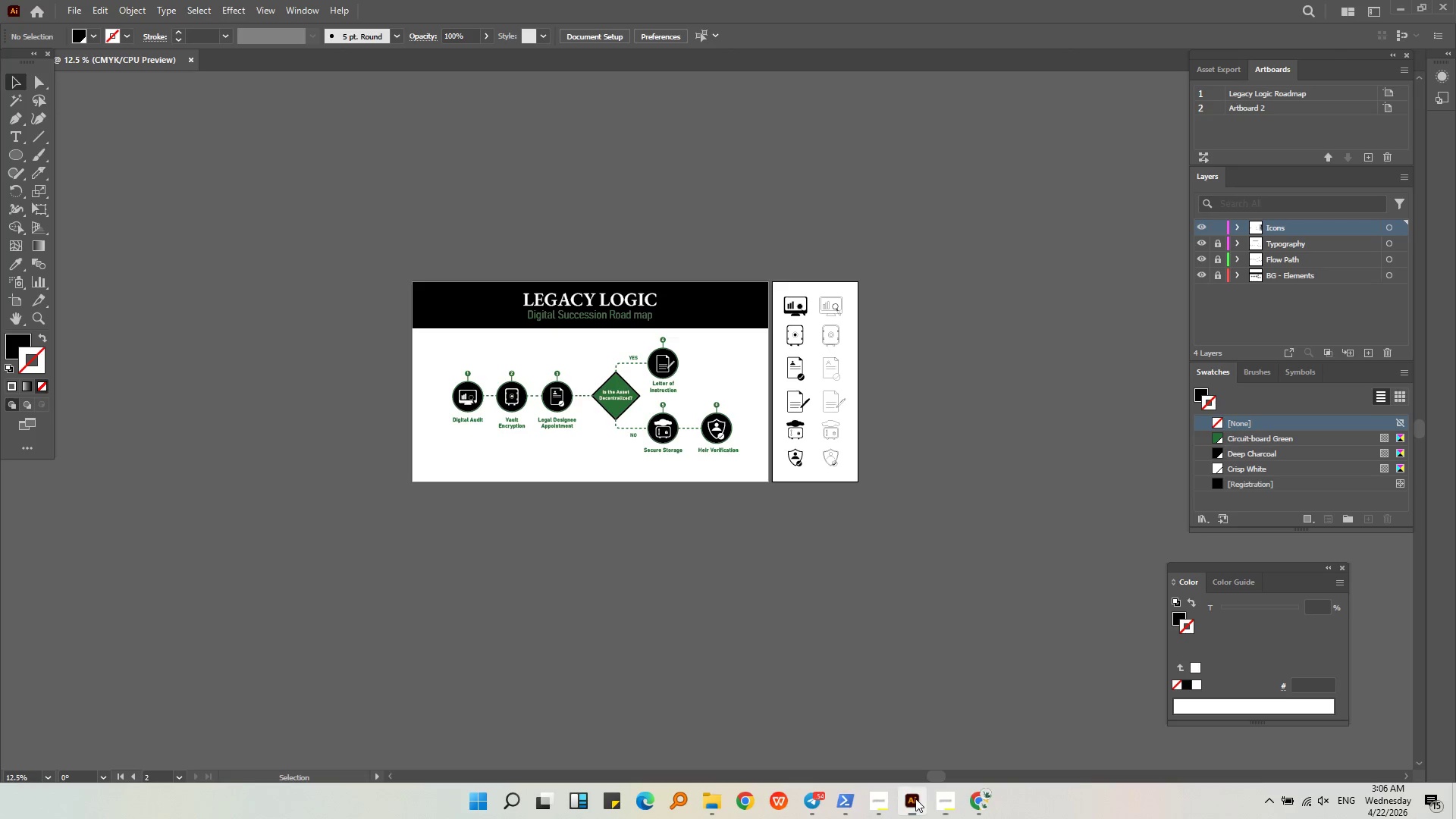 
left_click([827, 670])
 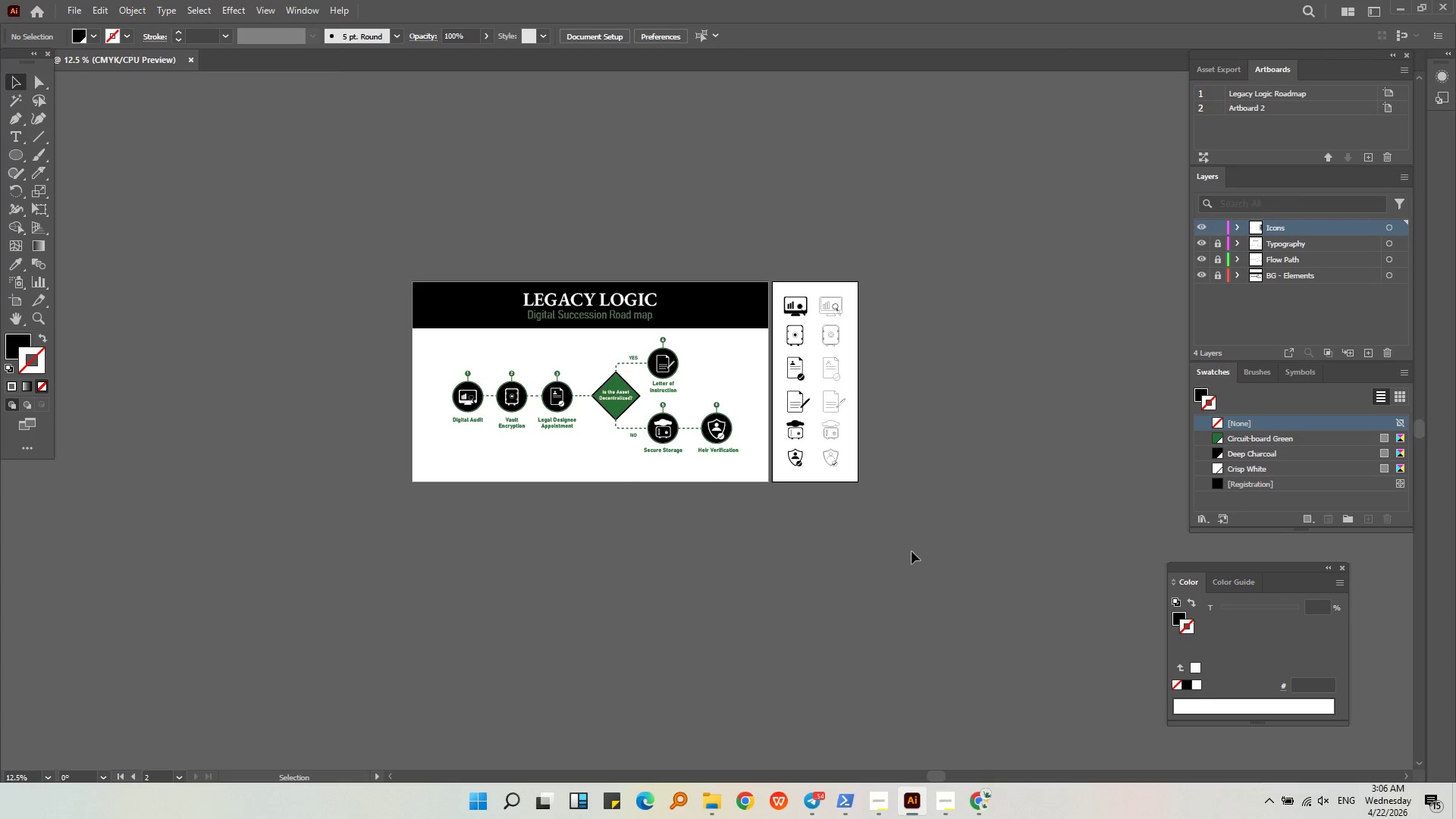 
left_click_drag(start_coordinate=[912, 551], to_coordinate=[215, 180])
 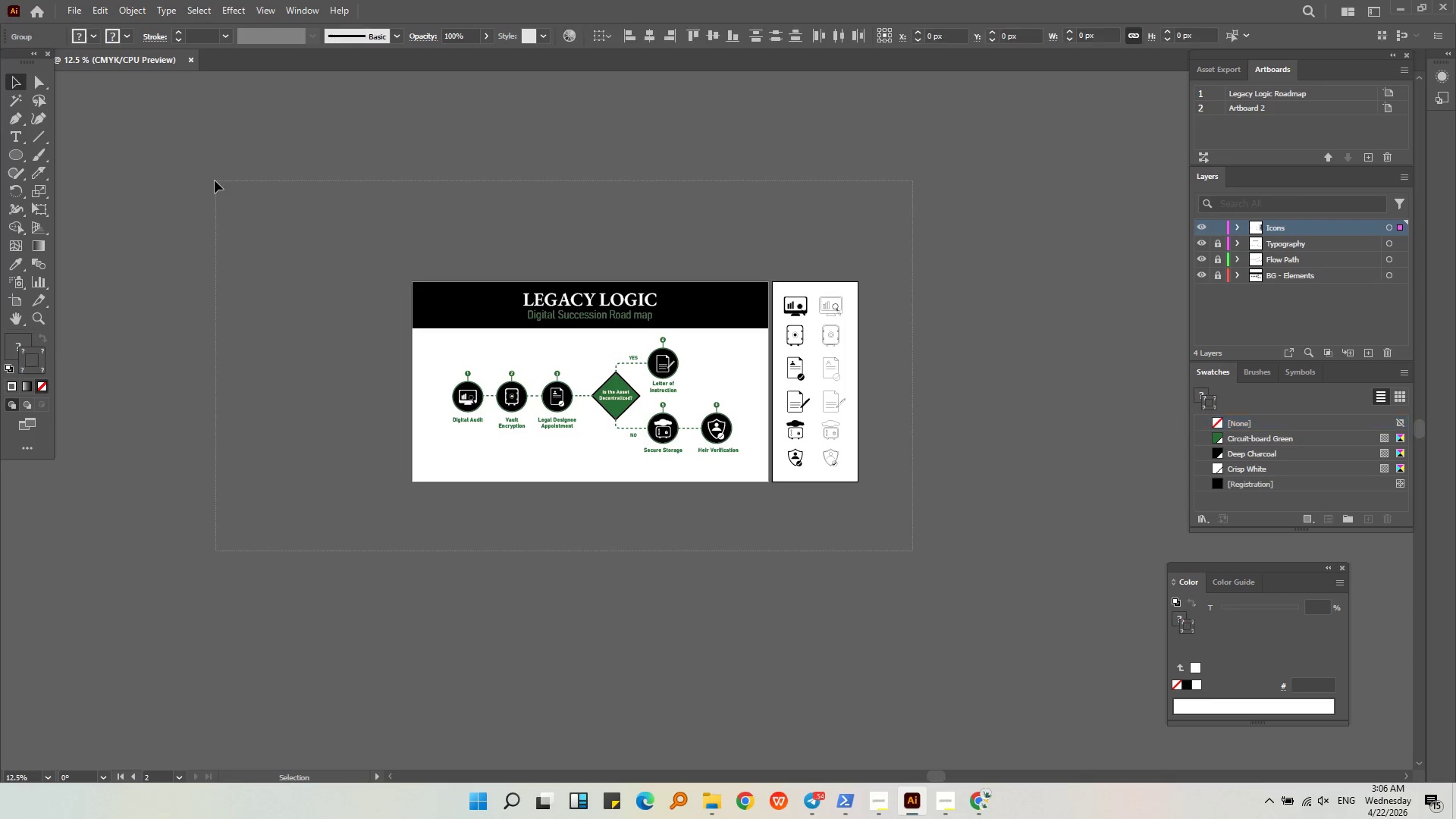 
key(Control+Shift+G)
 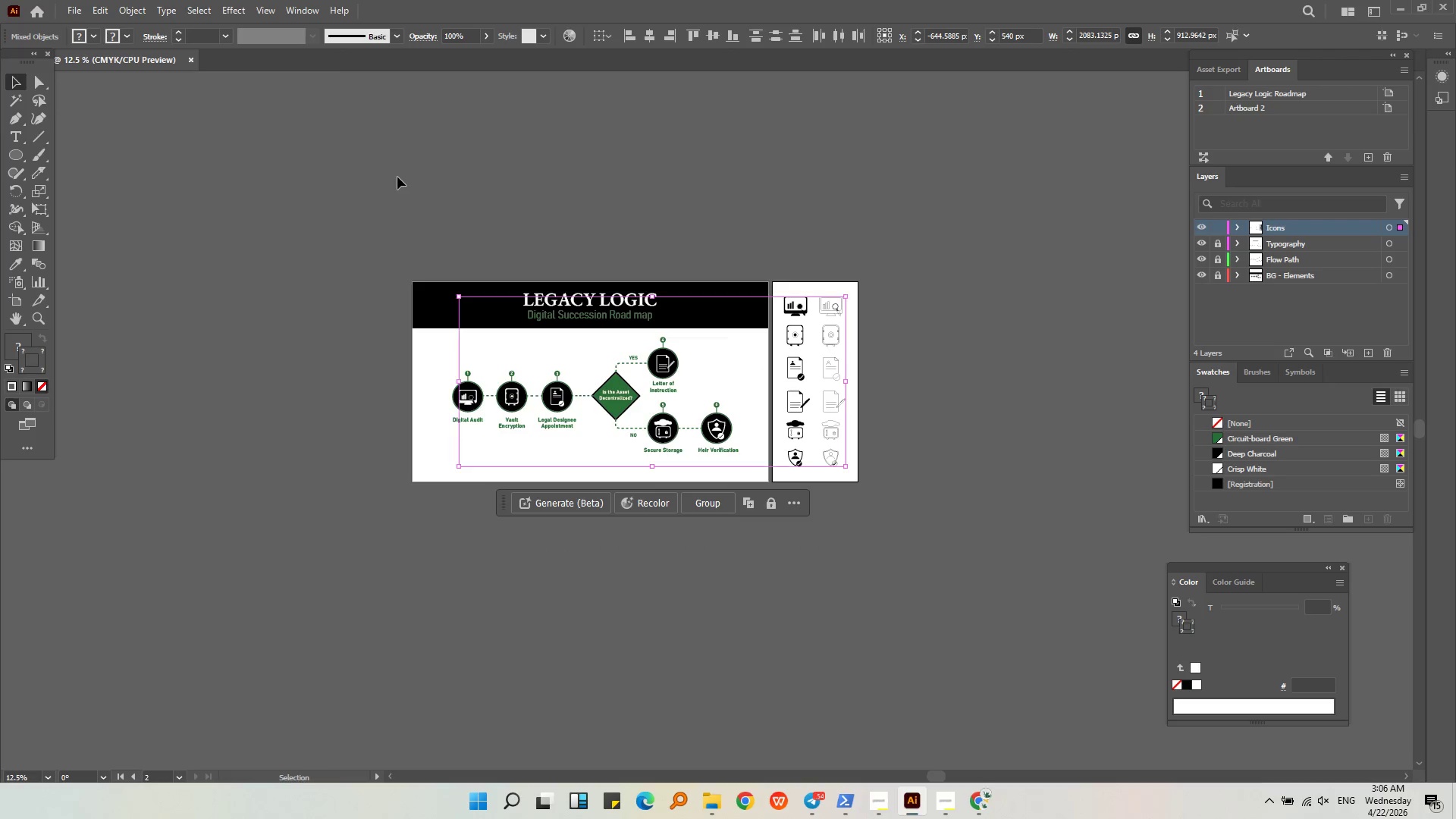 
left_click([397, 177])
 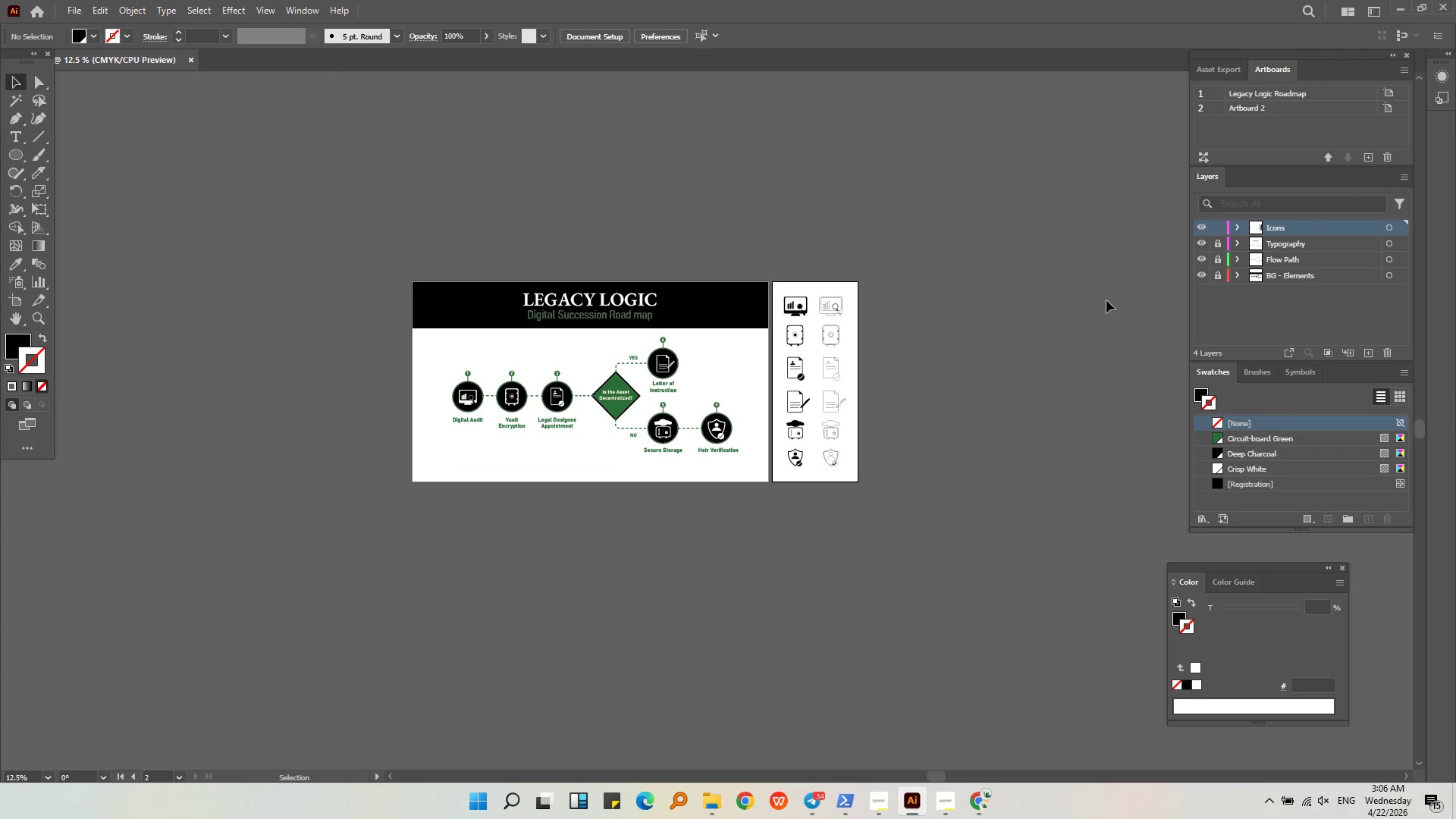 
left_click([1218, 241])
 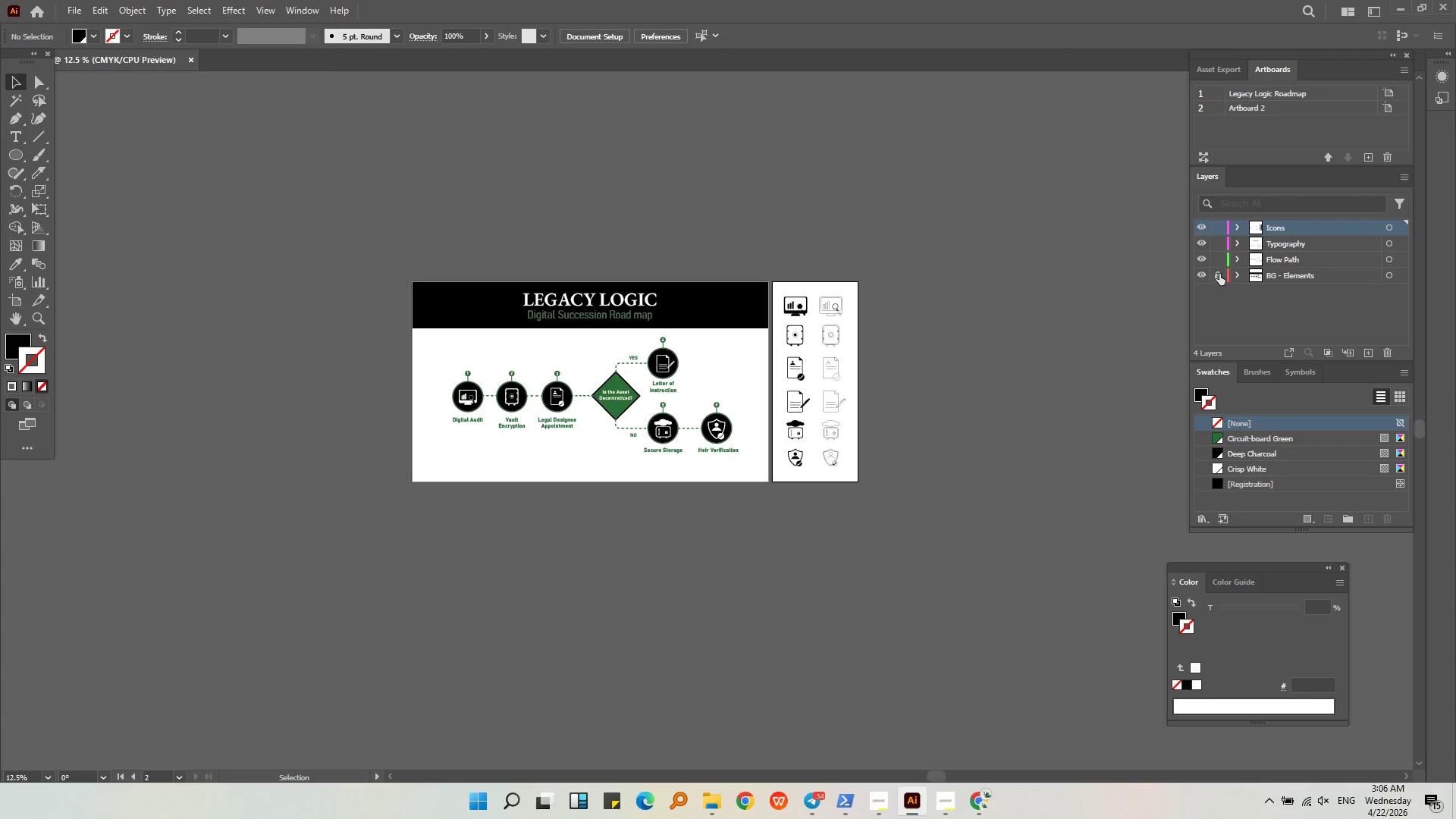 
double_click([1219, 274])
 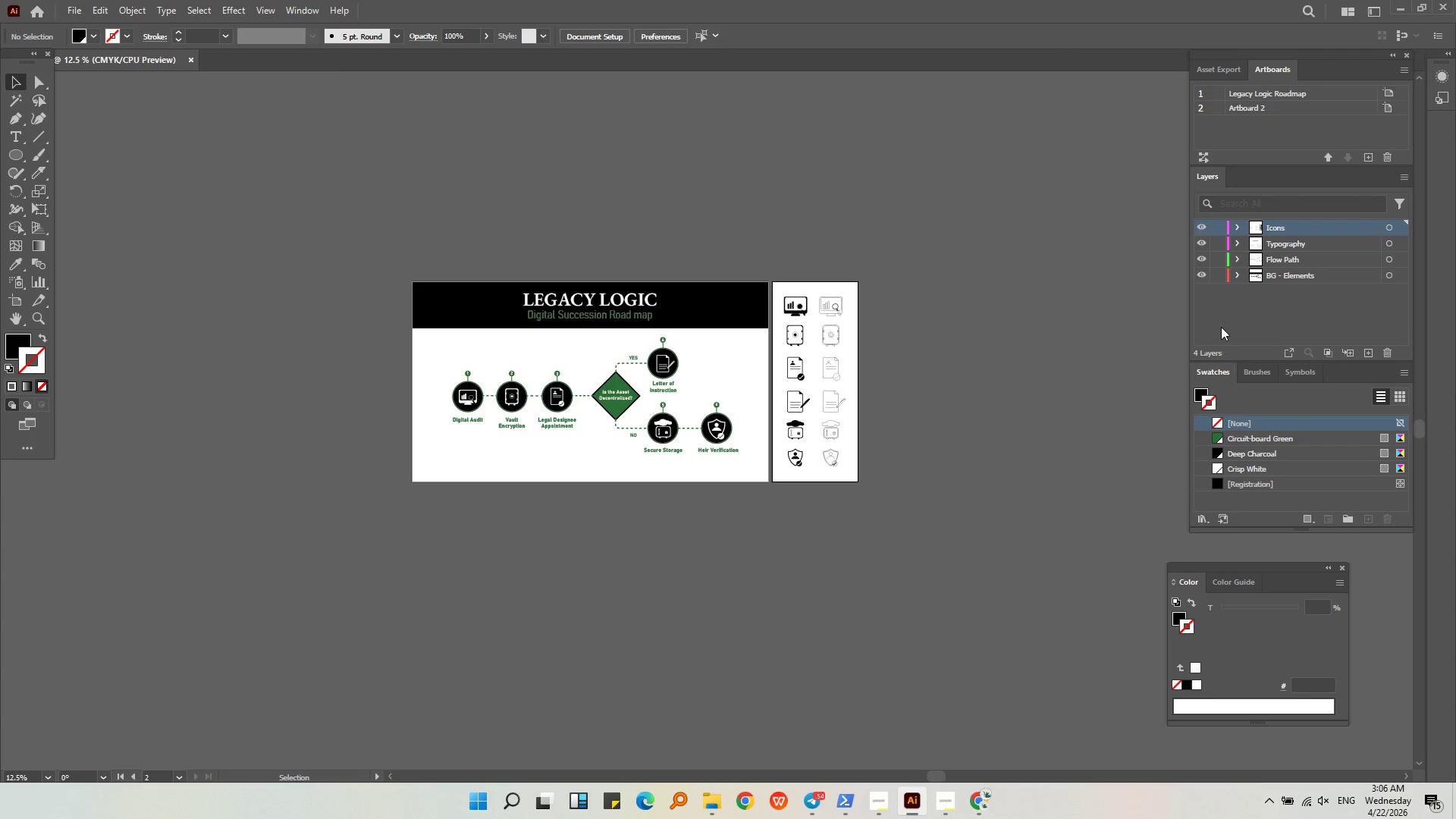 
left_click([1221, 325])
 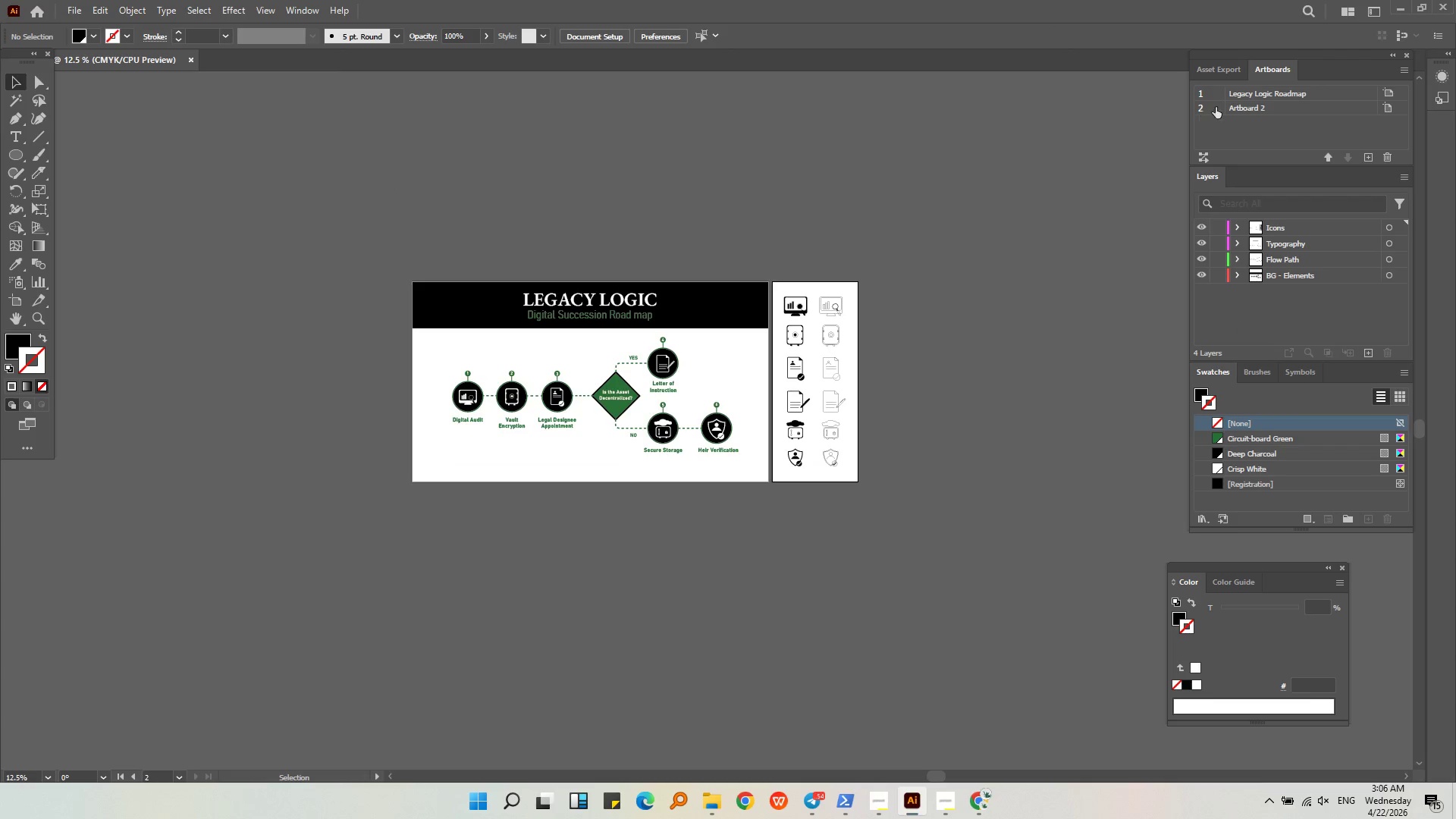 
double_click([1241, 105])
 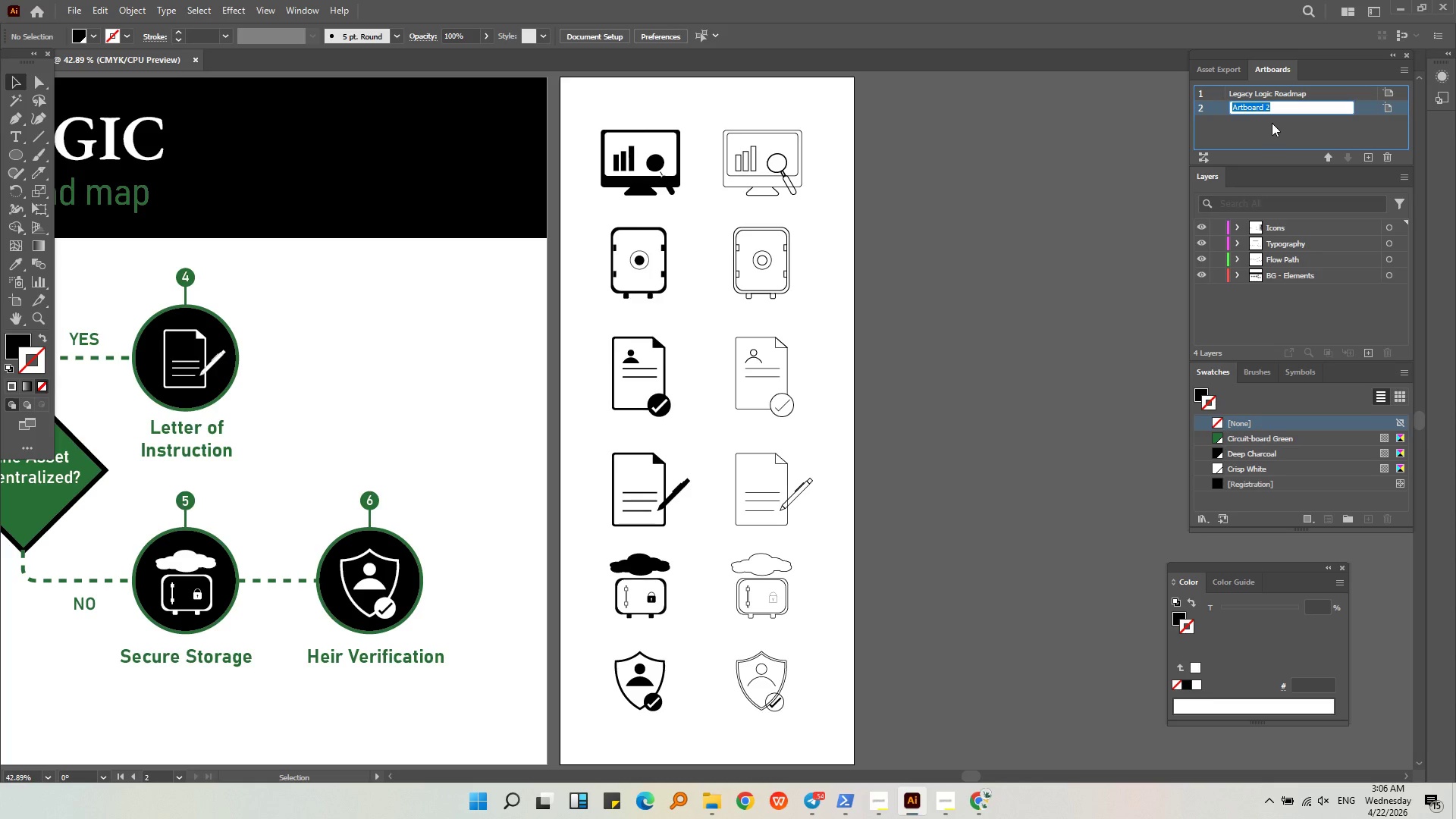 
type(Legacy Logic Icons)
 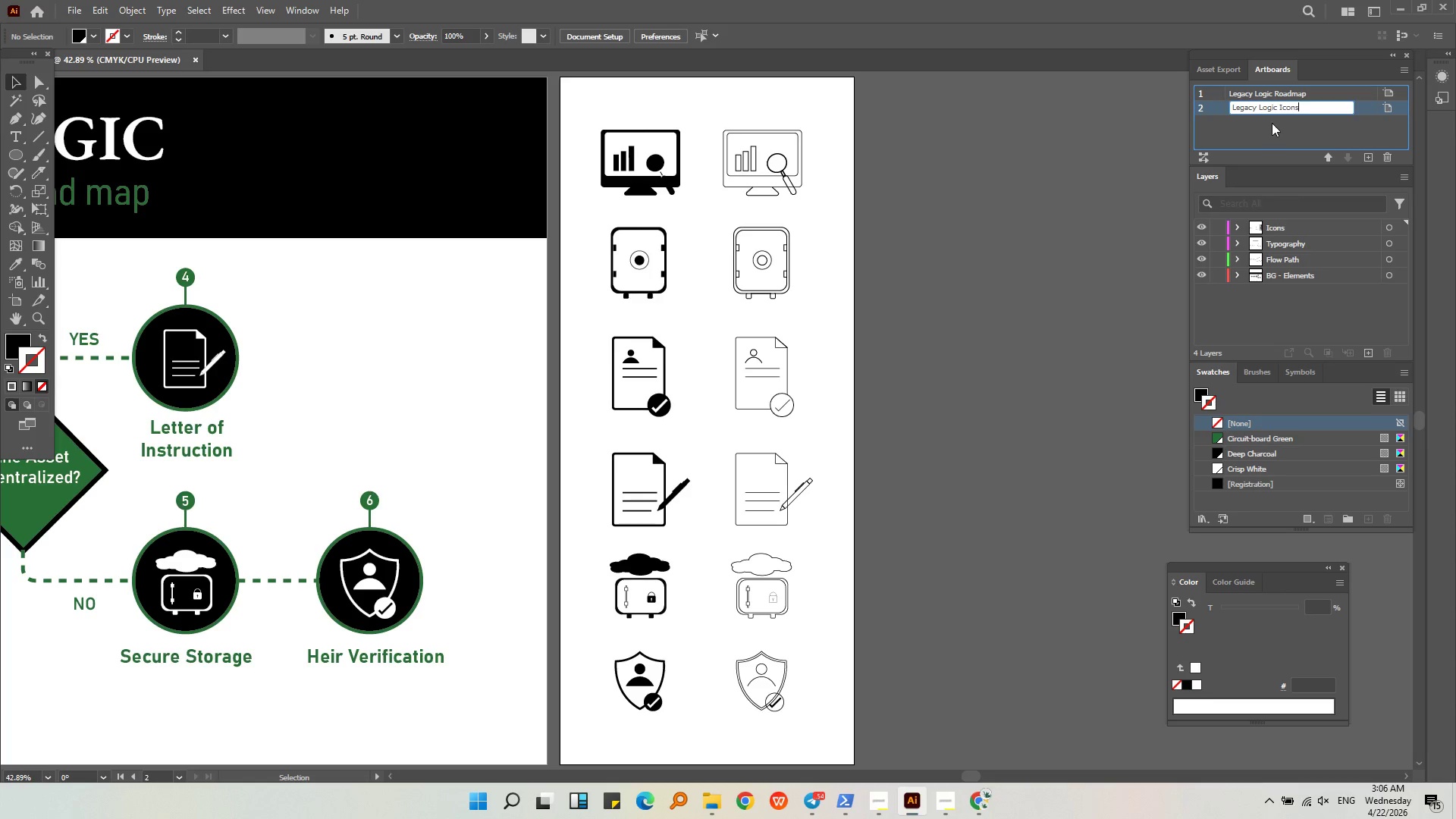 
left_click([1131, 300])
 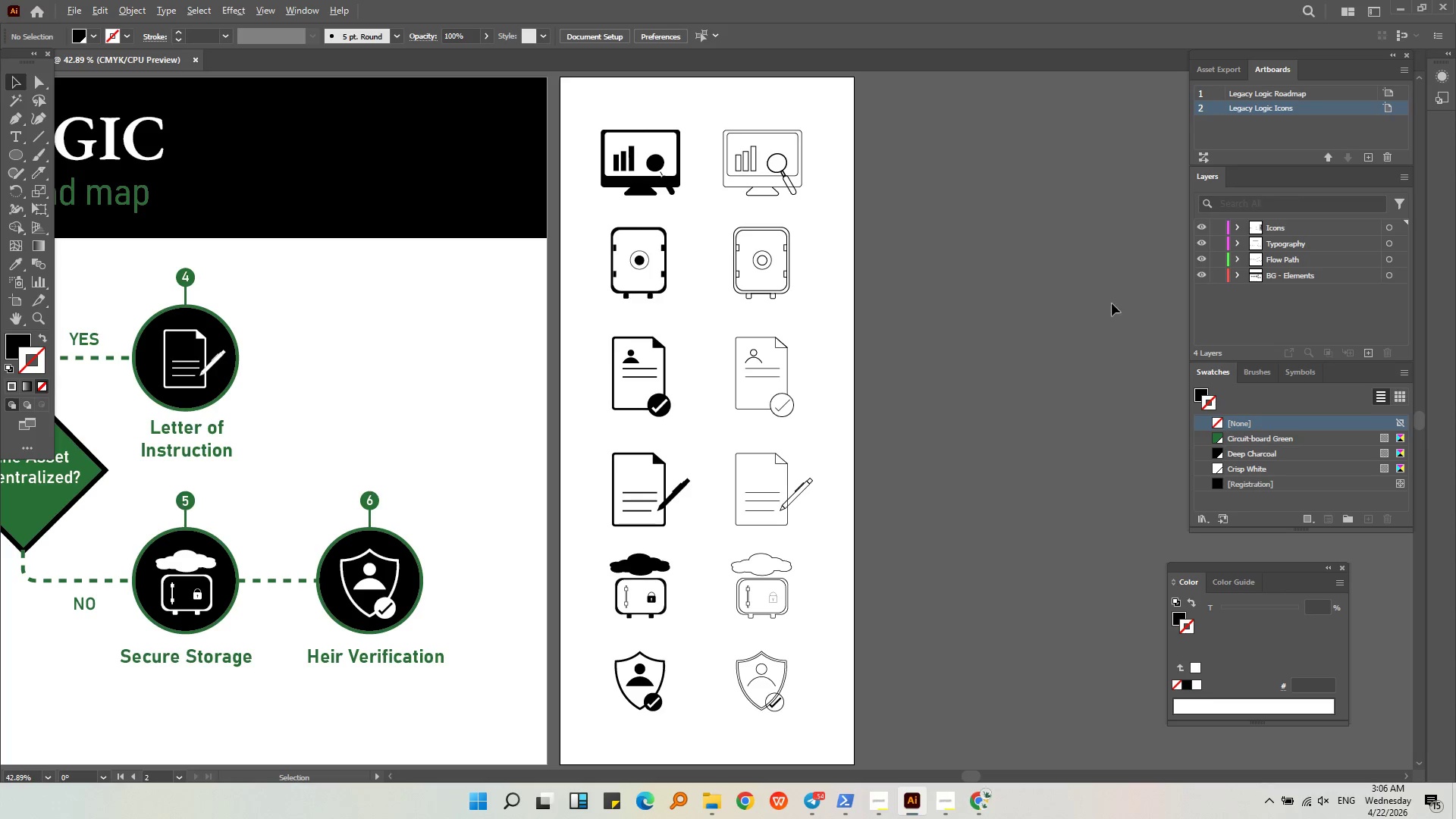 
hold_key(key=AltLeft, duration=0.31)
scroll: coordinate [1066, 319], scroll_direction: down, amount: 2.0
 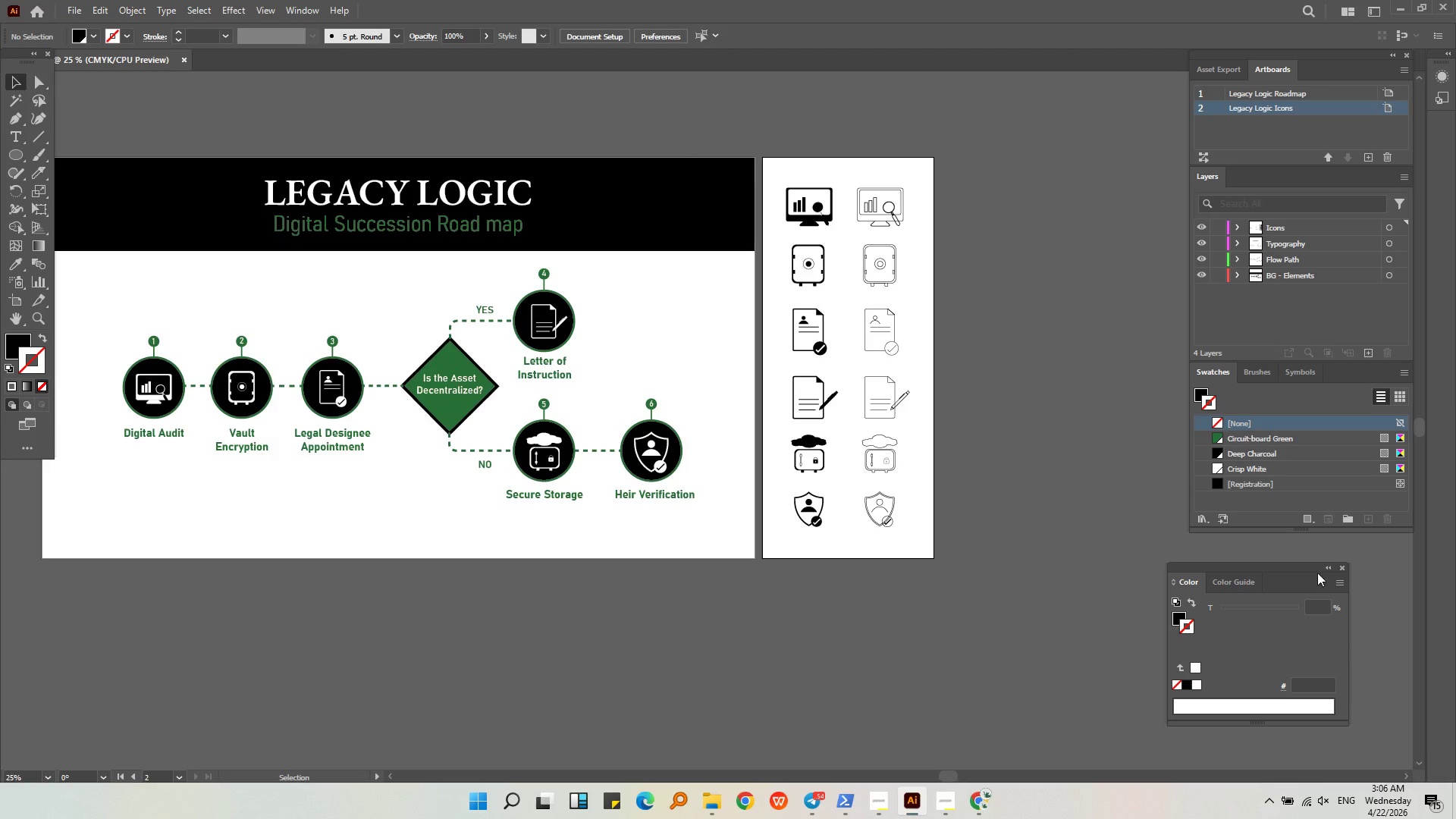 
left_click([1342, 569])
 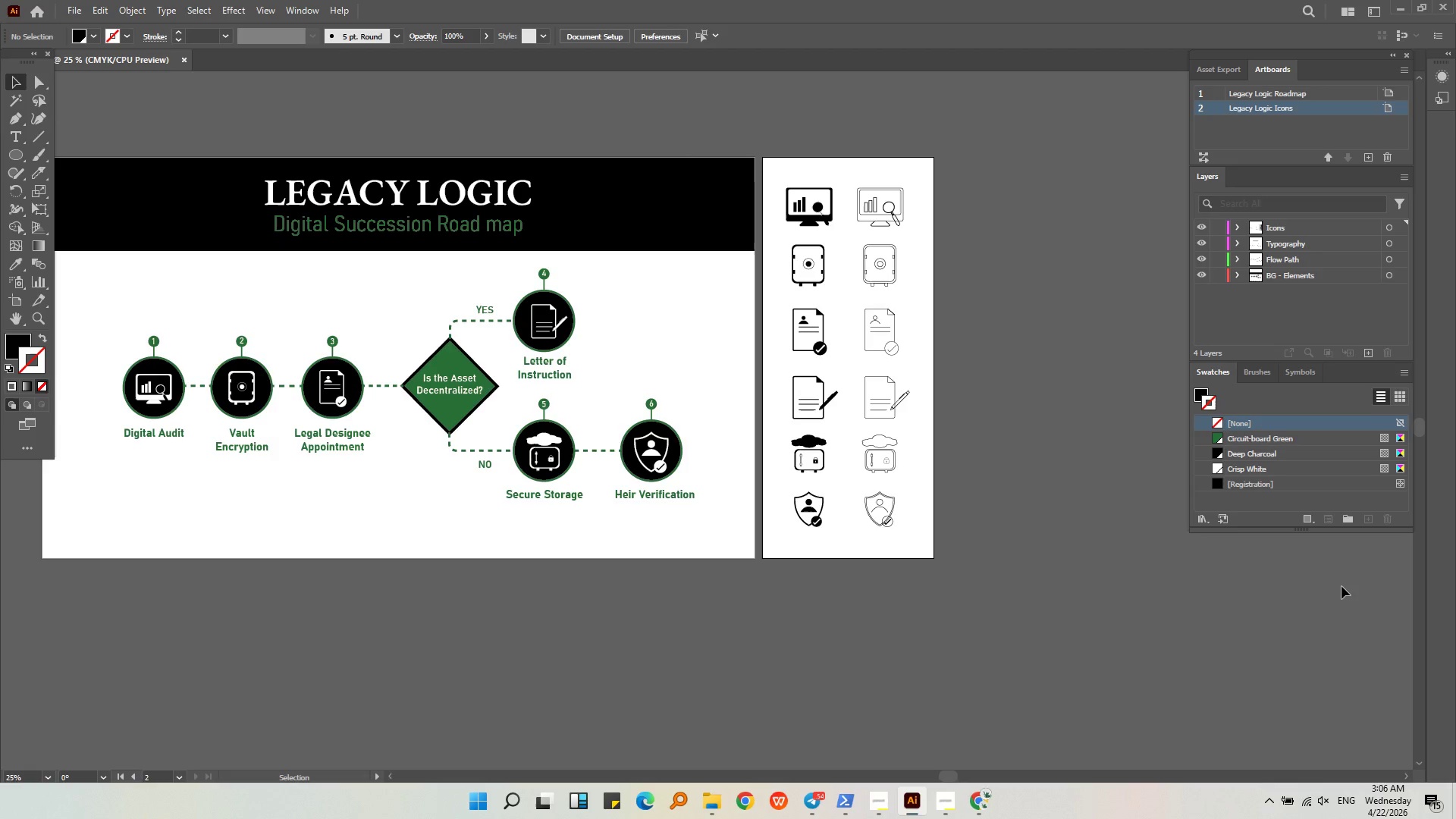 
left_click([1342, 586])
 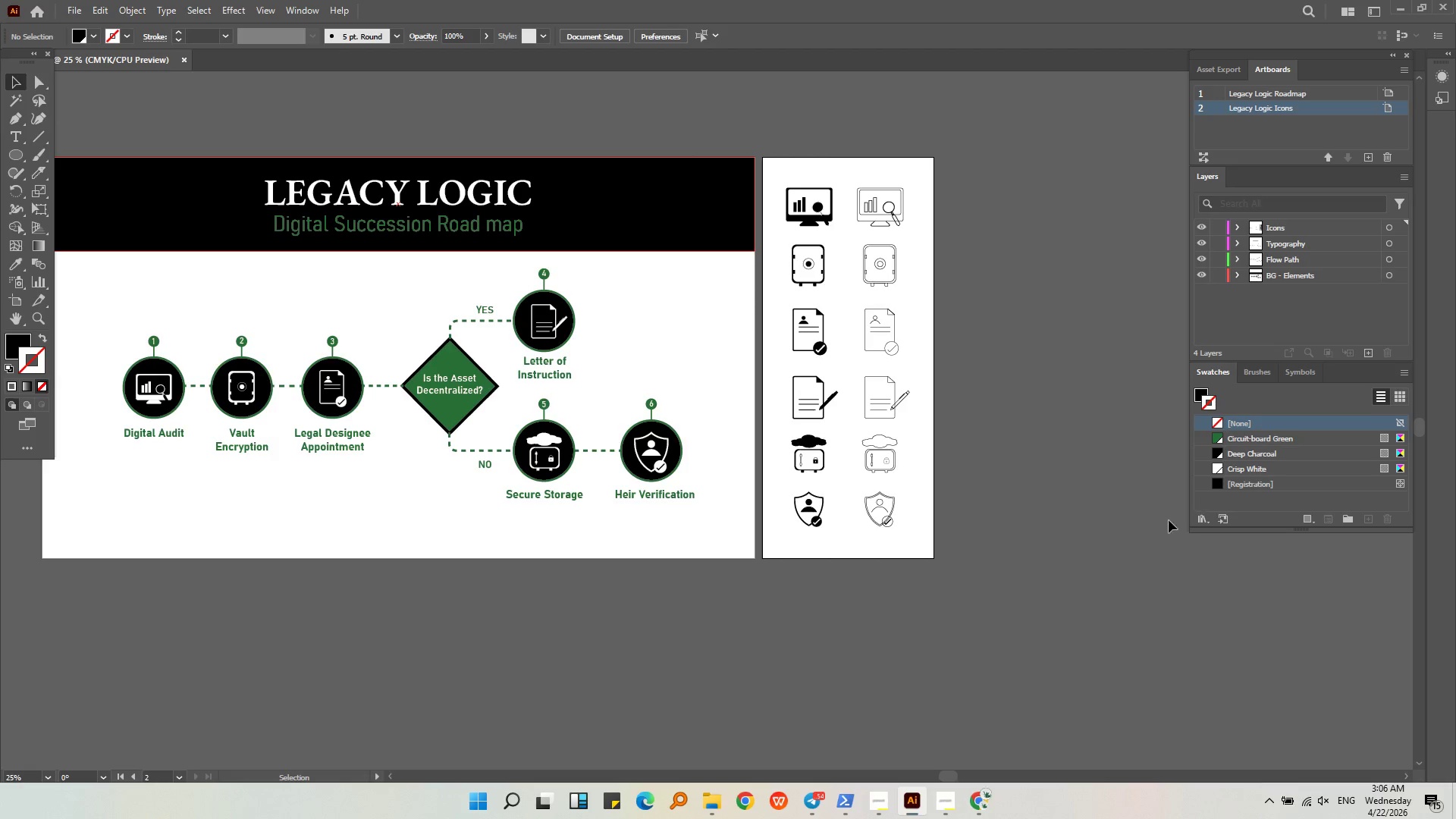 
key(Alt+AltLeft)
 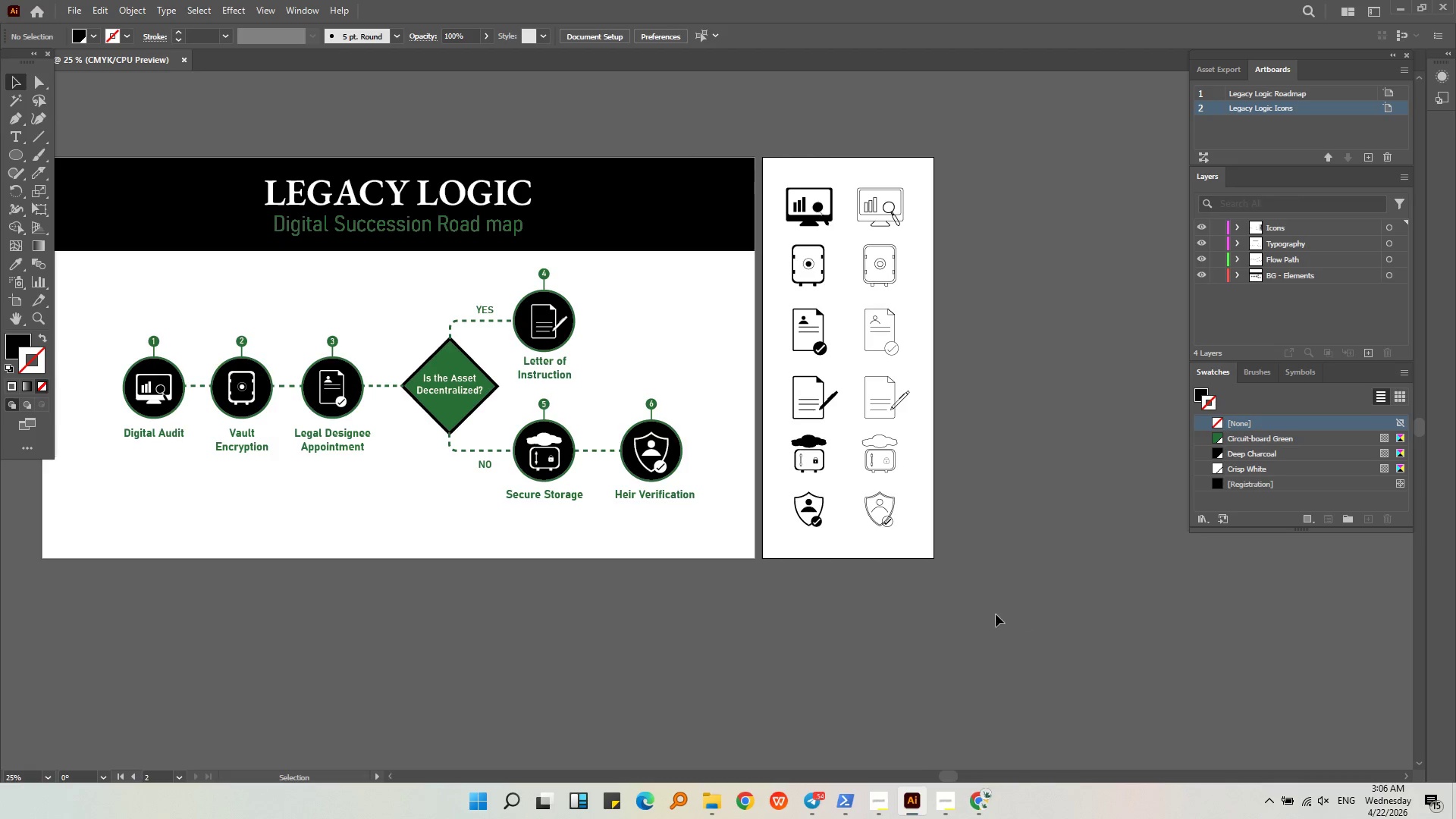 
scroll: coordinate [995, 614], scroll_direction: down, amount: 1.0
 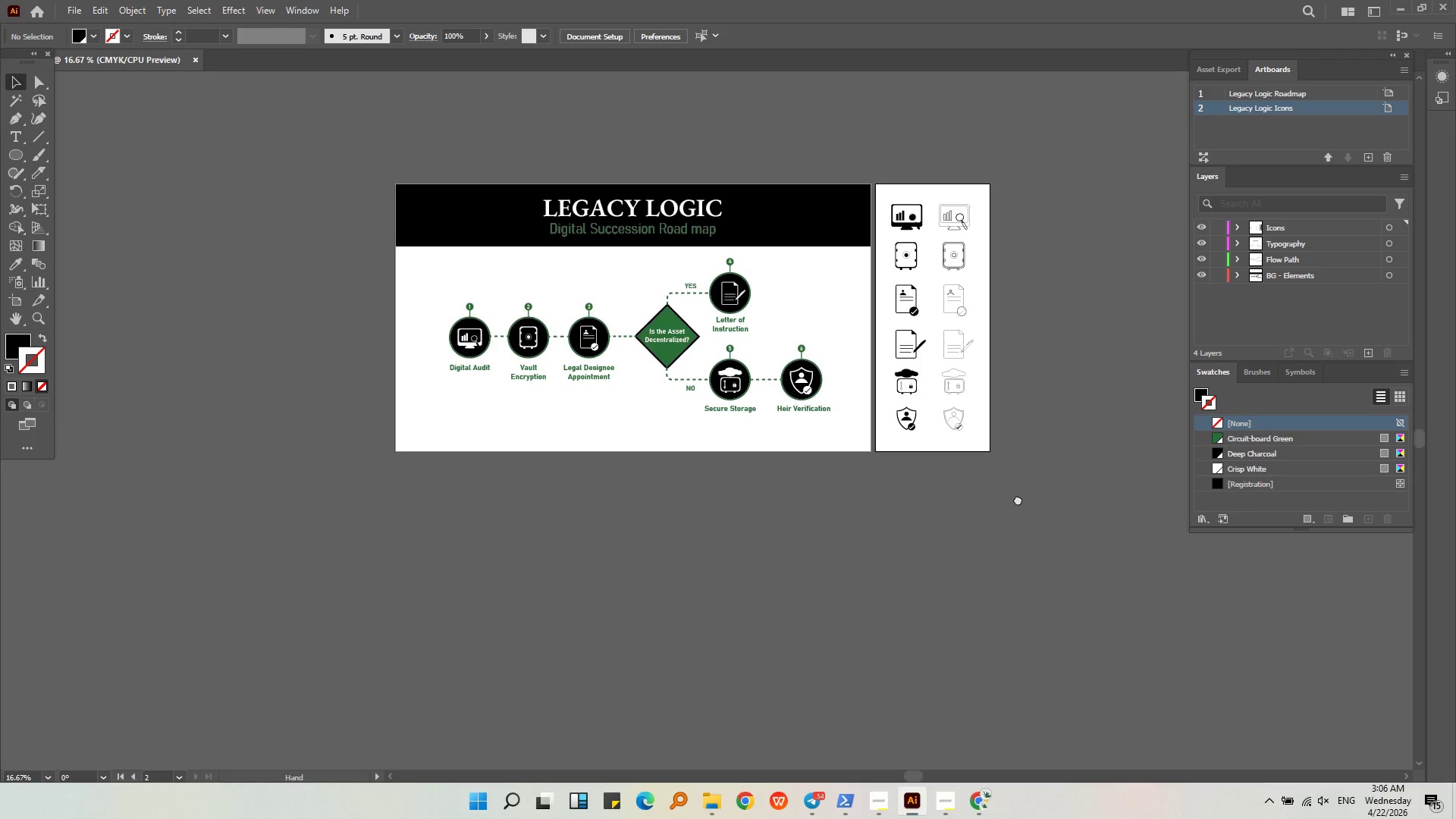 
hold_key(key=AltLeft, duration=0.52)
scroll: coordinate [1004, 512], scroll_direction: up, amount: 1.0
 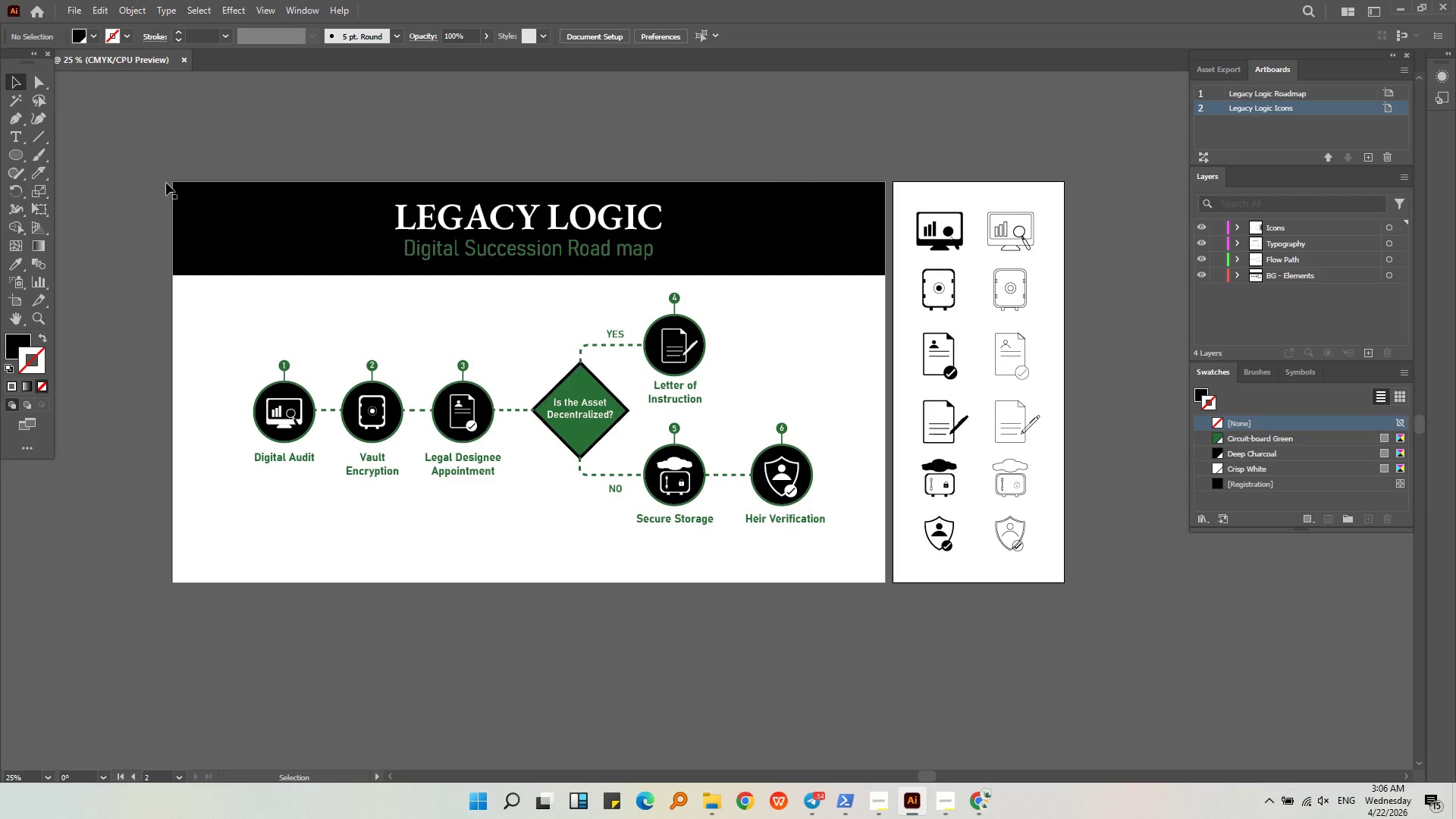 
left_click([71, 11])
 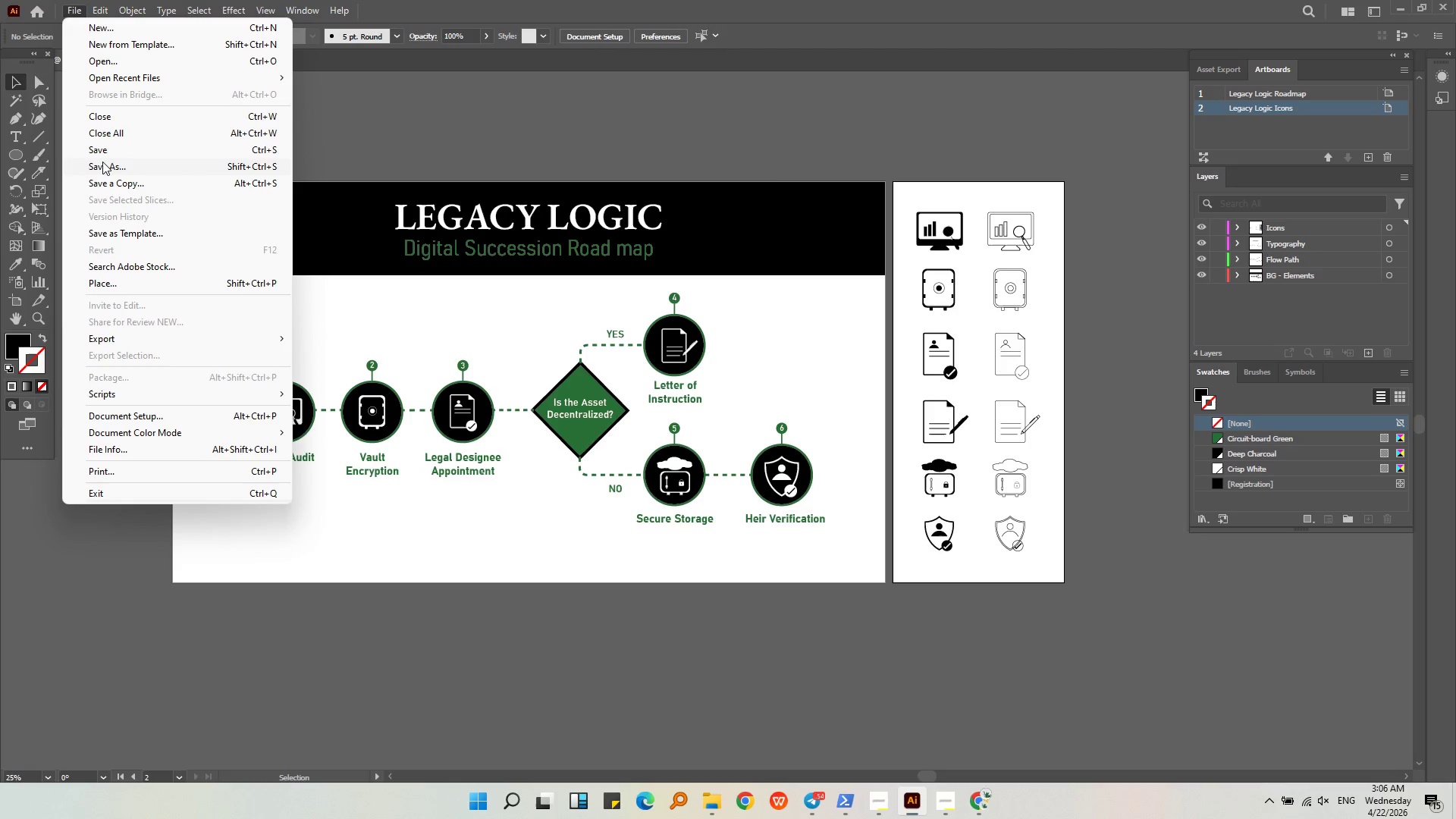 
left_click([102, 168])
 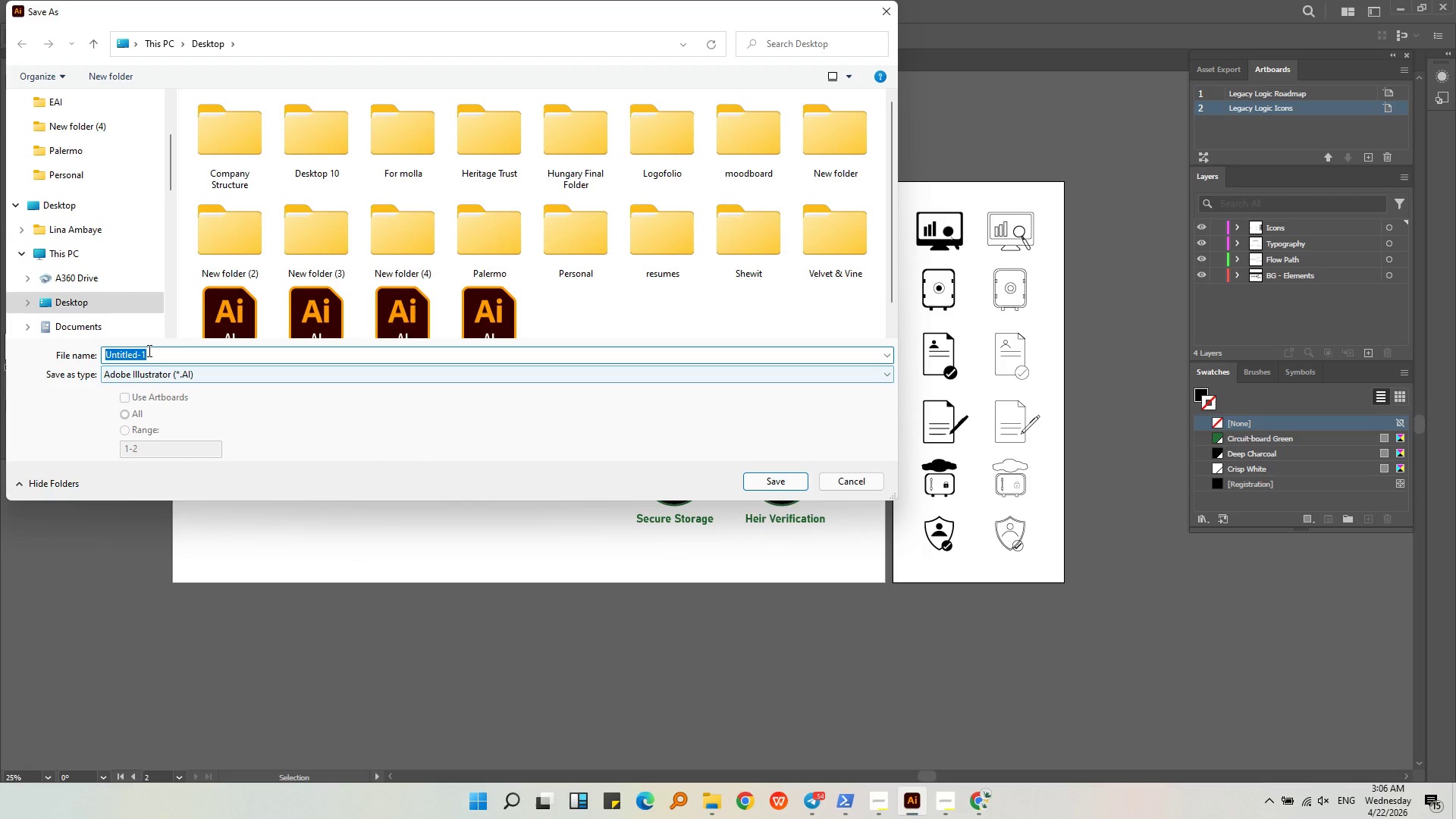 
left_click([151, 353])
 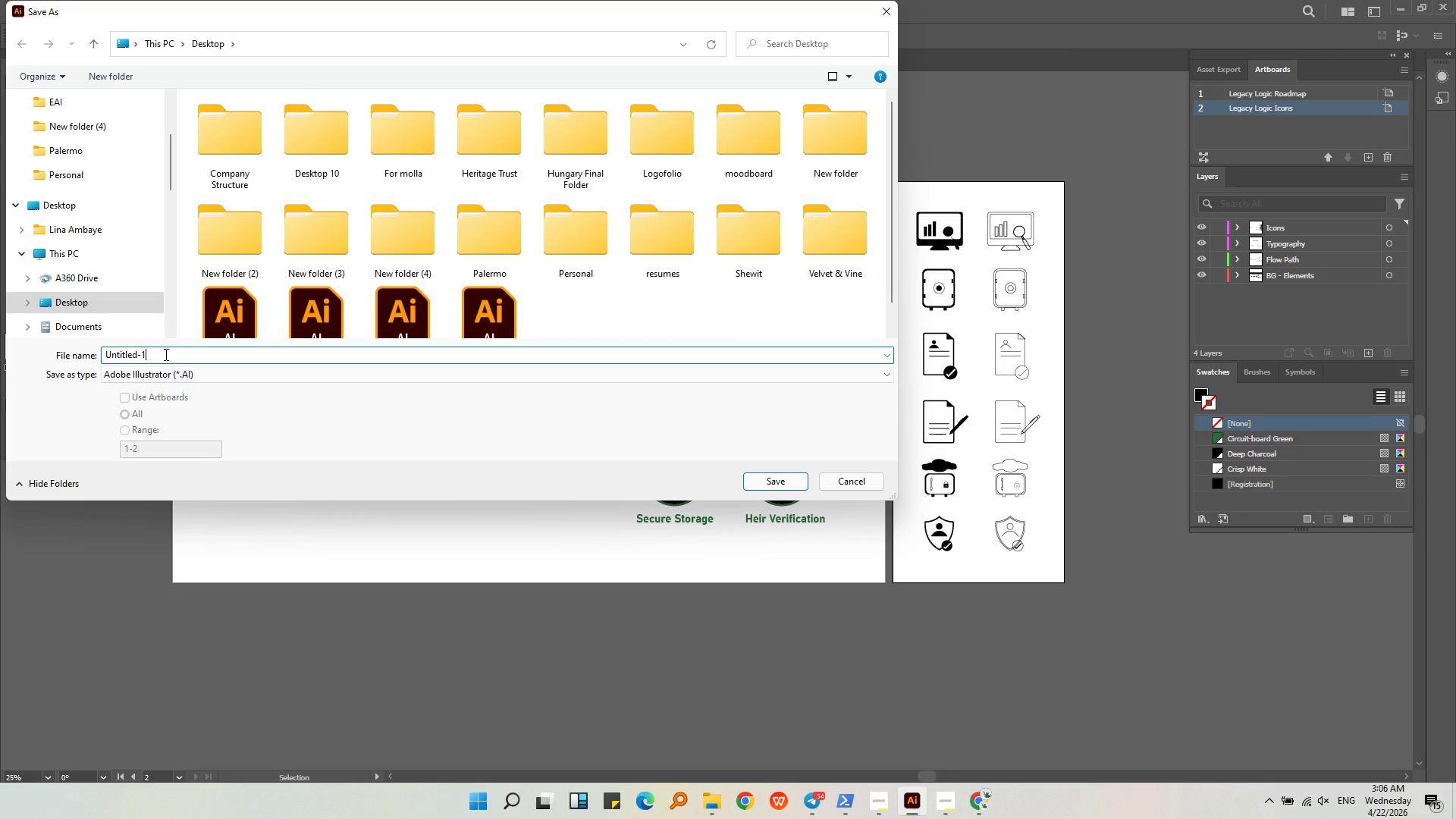 
left_click_drag(start_coordinate=[166, 354], to_coordinate=[83, 347])
 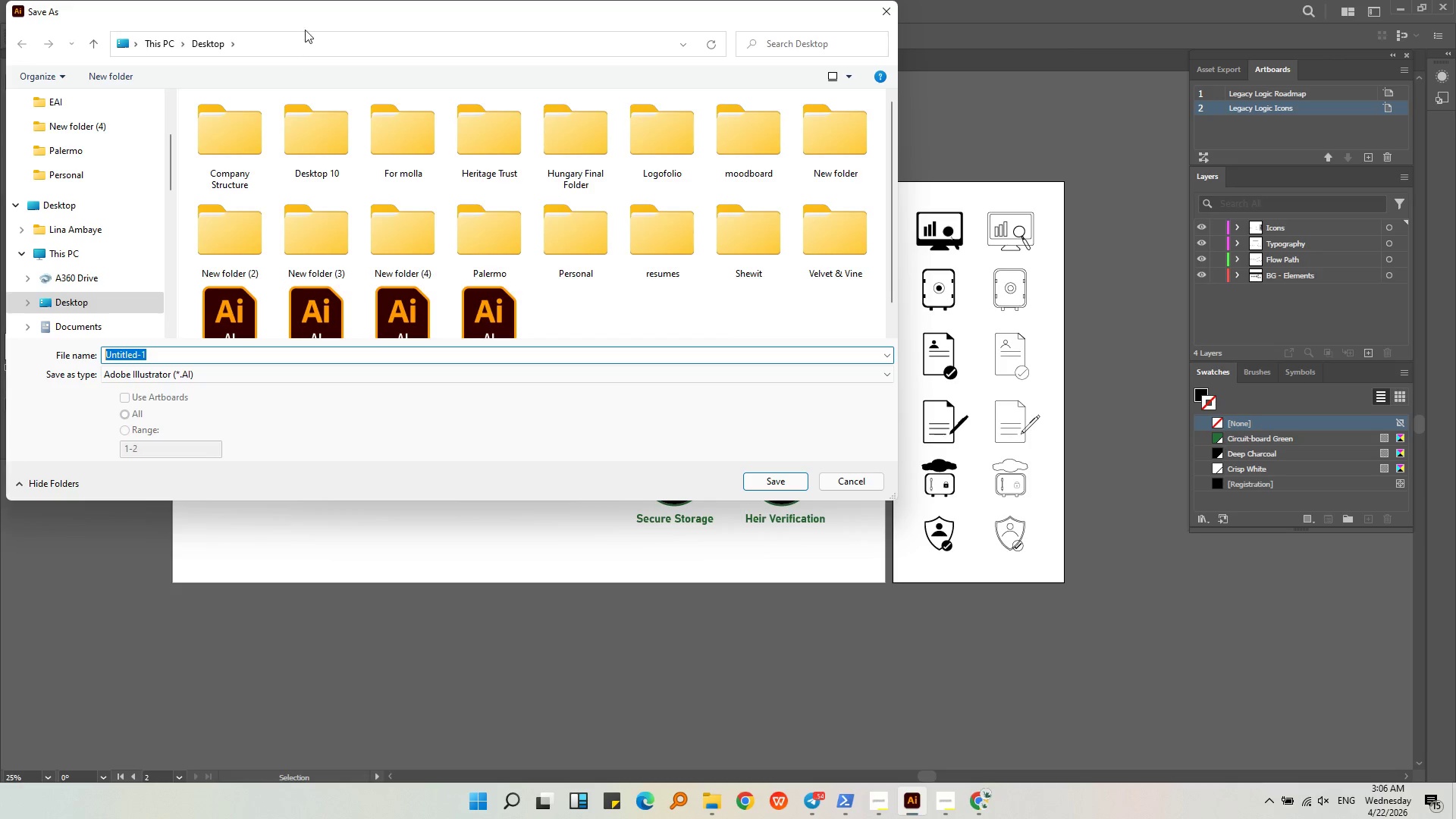 
left_click_drag(start_coordinate=[306, 19], to_coordinate=[390, 268])
 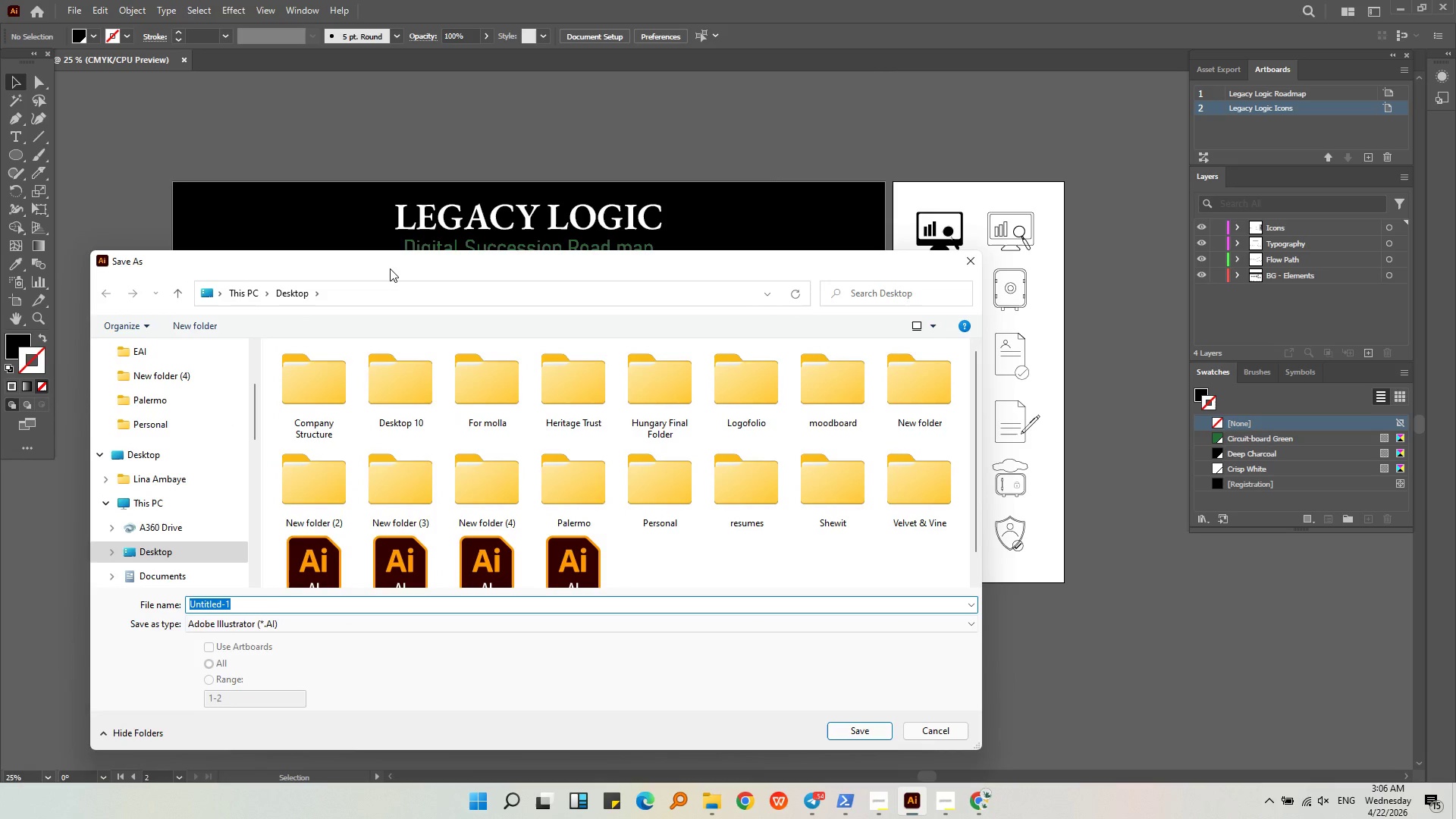 
type(Legacy Logic_File SOur)
key(Backspace)
key(Backspace)
key(Backspace)
type(ouce)
 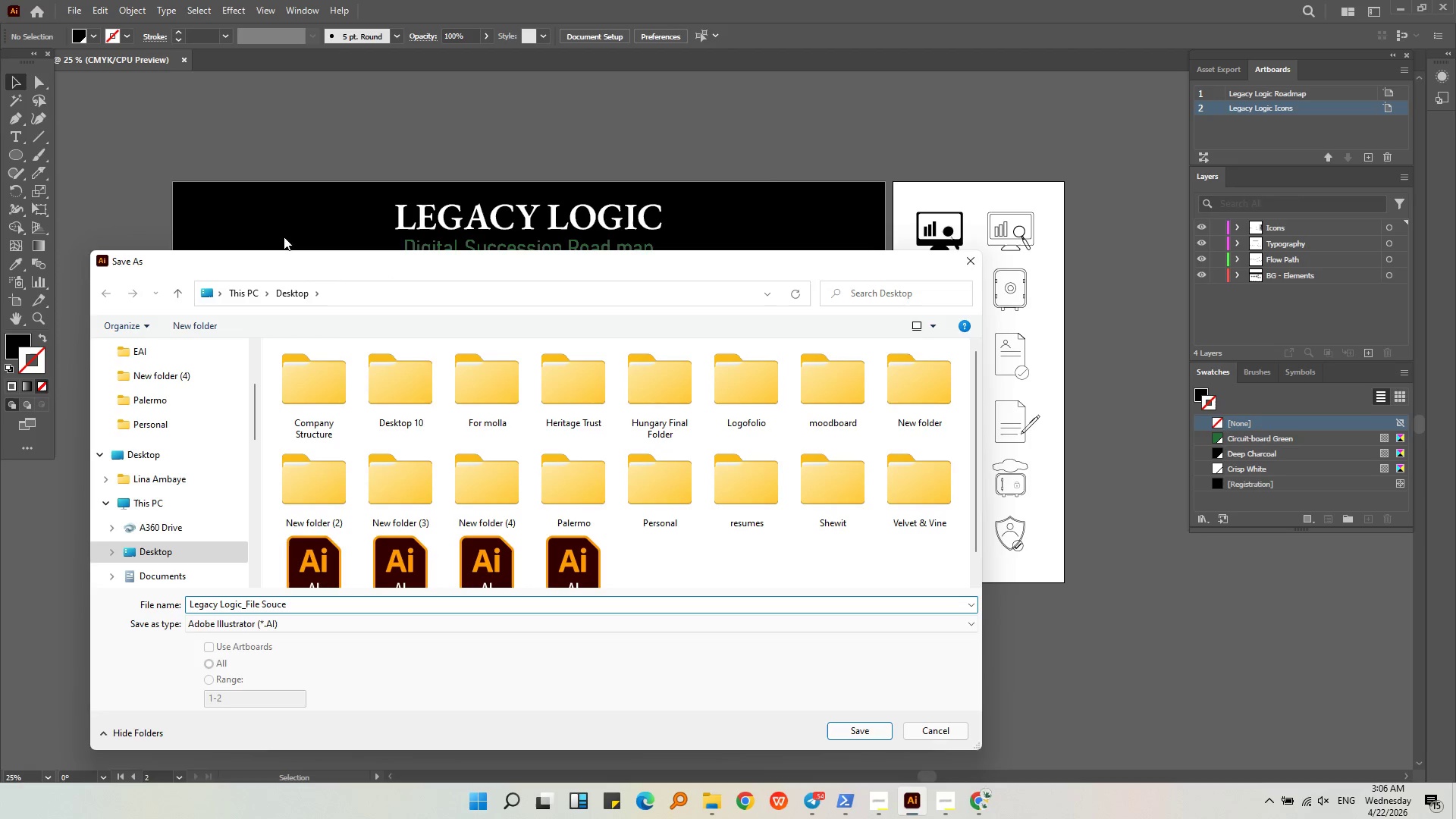 
key(Backspace)
key(Backspace)
type(rce)
 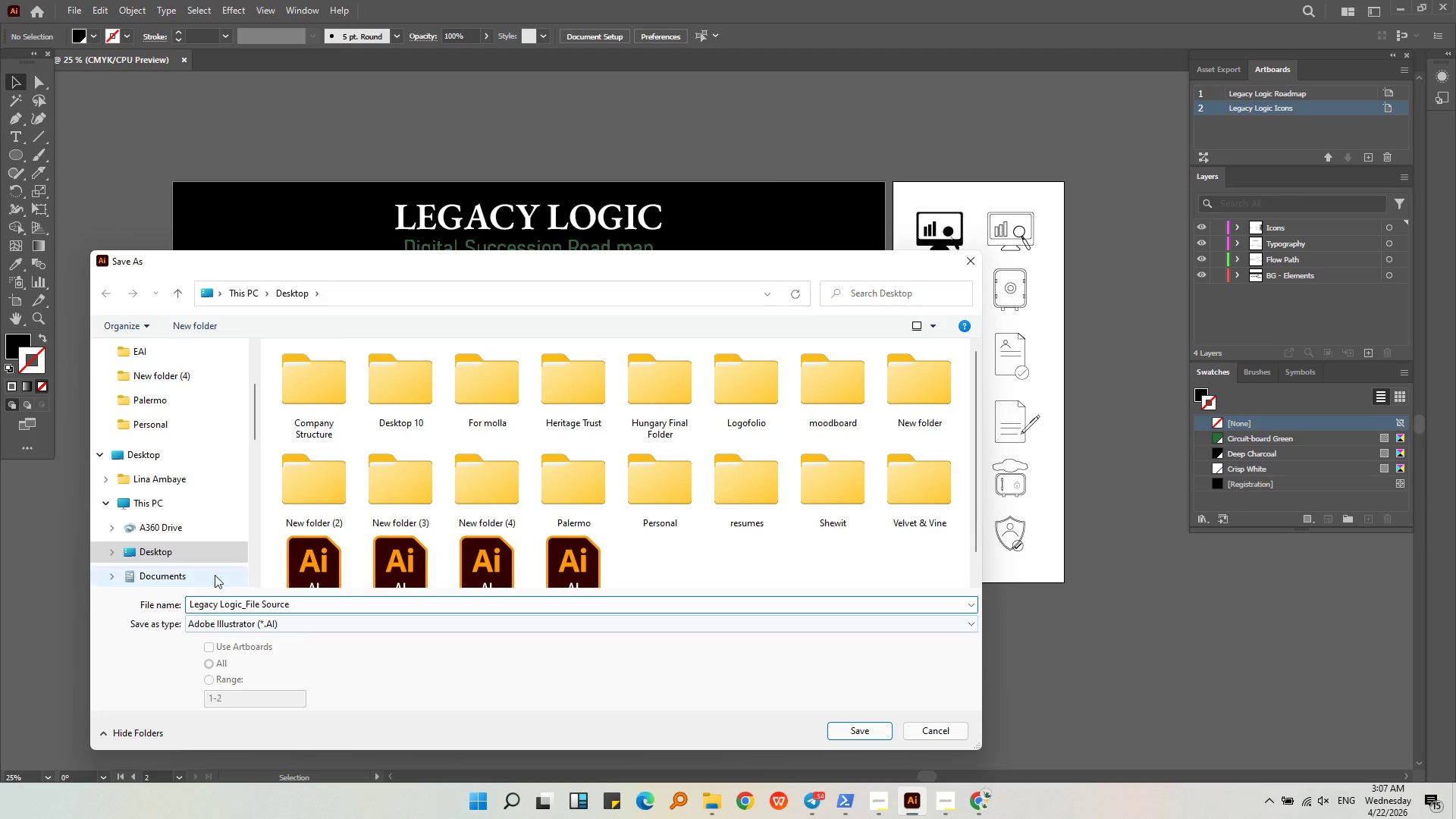 
left_click([208, 547])
 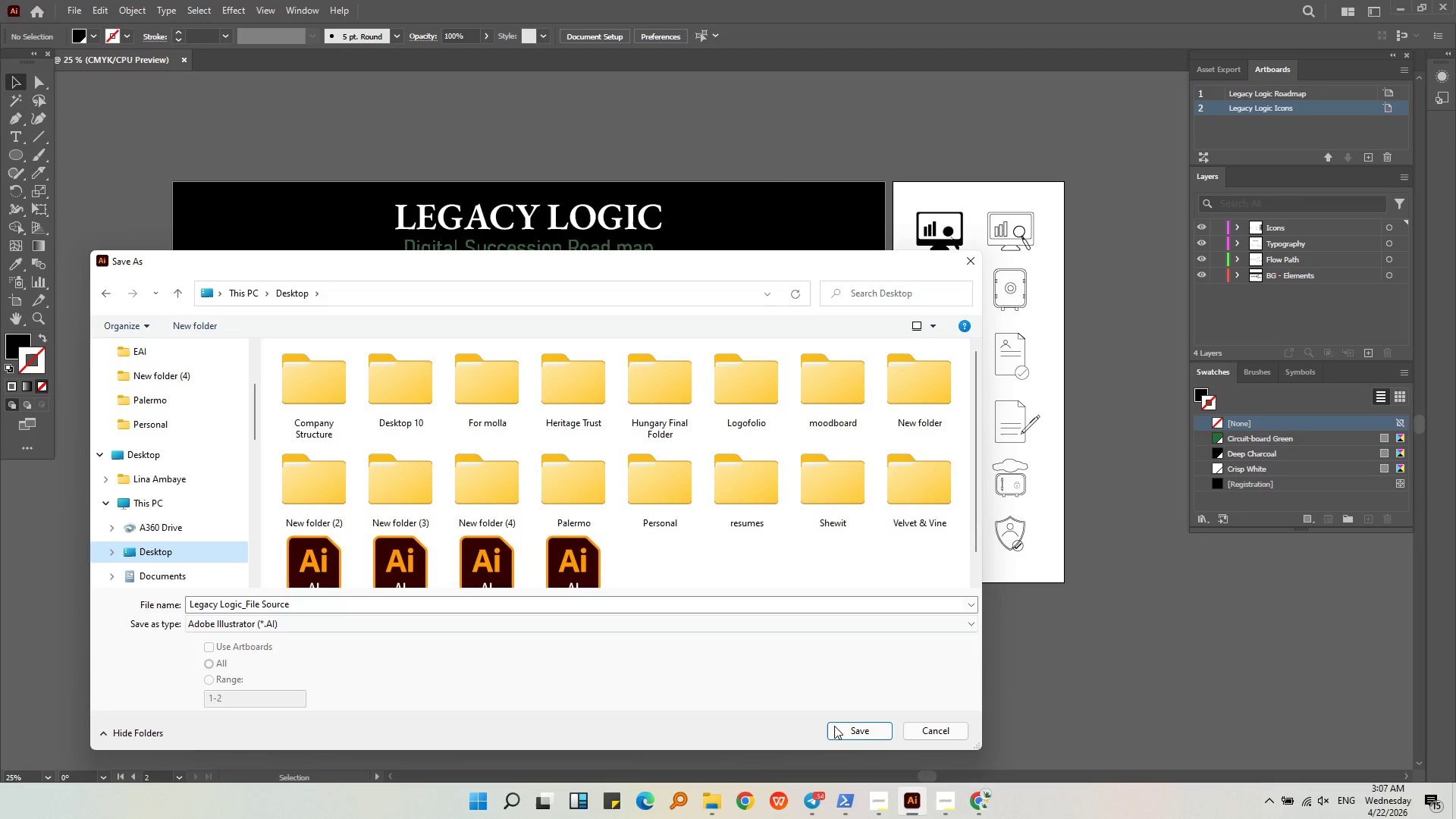 
left_click([852, 728])
 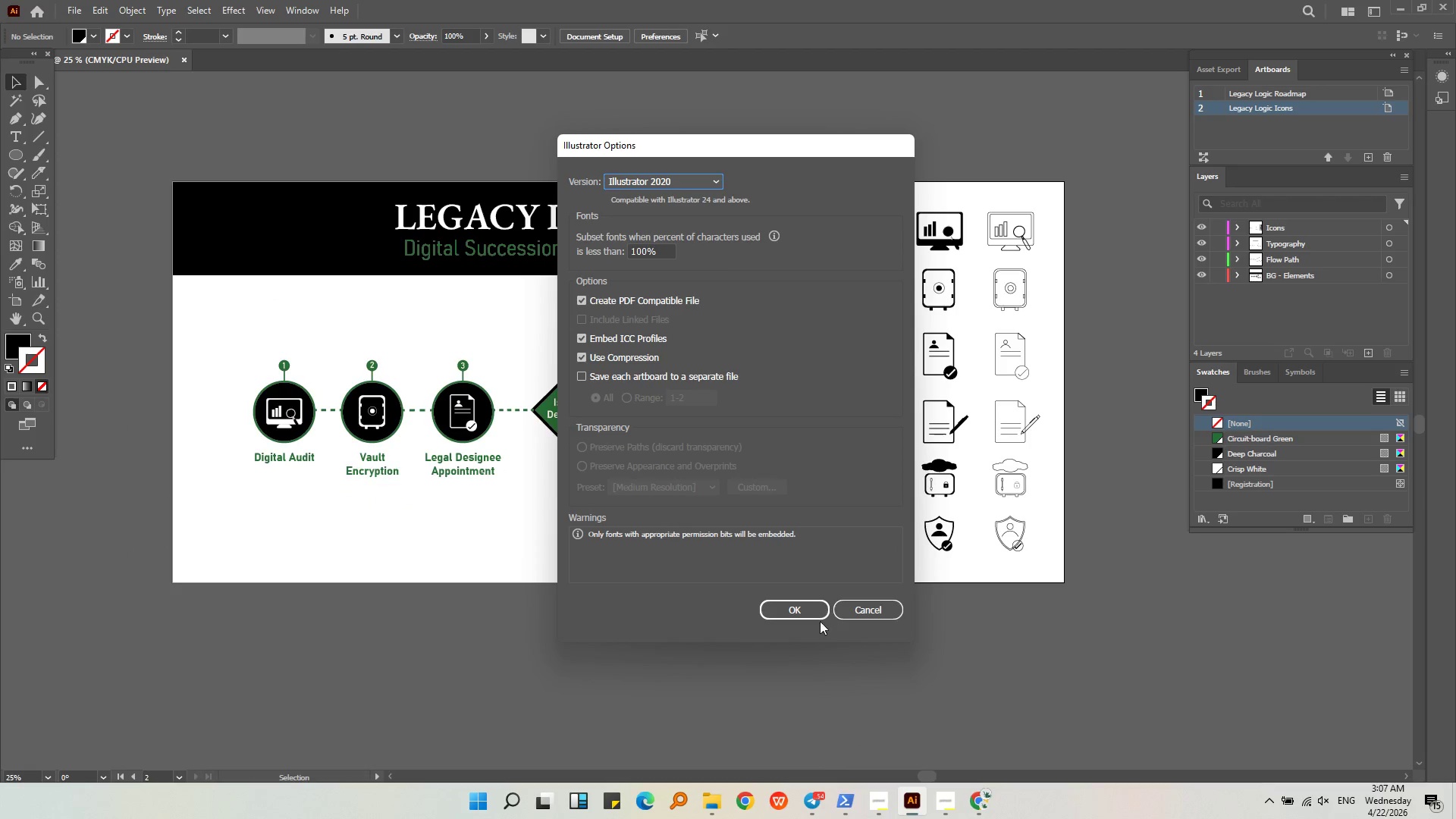 
left_click([813, 617])
 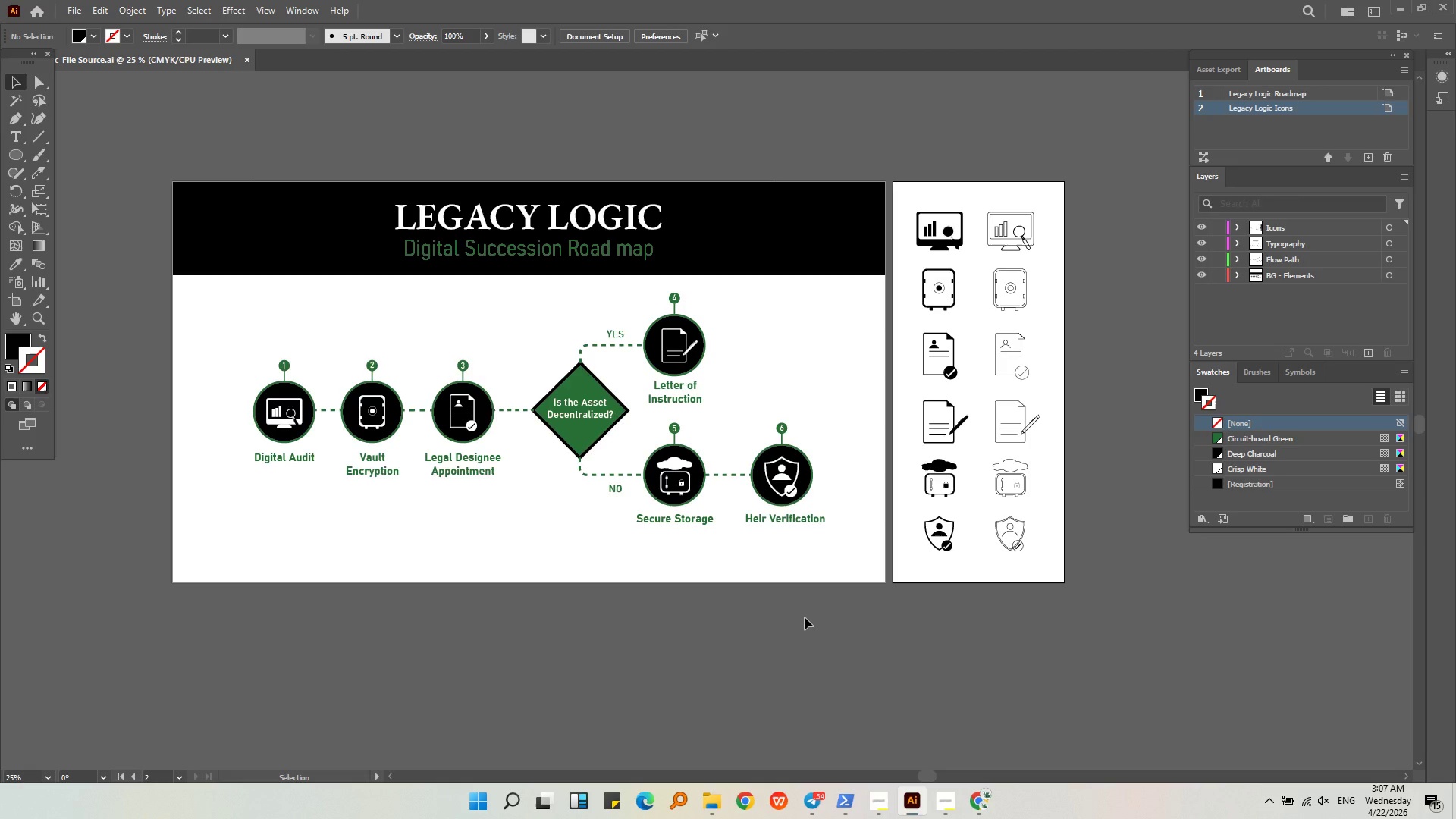 
wait(6.17)
 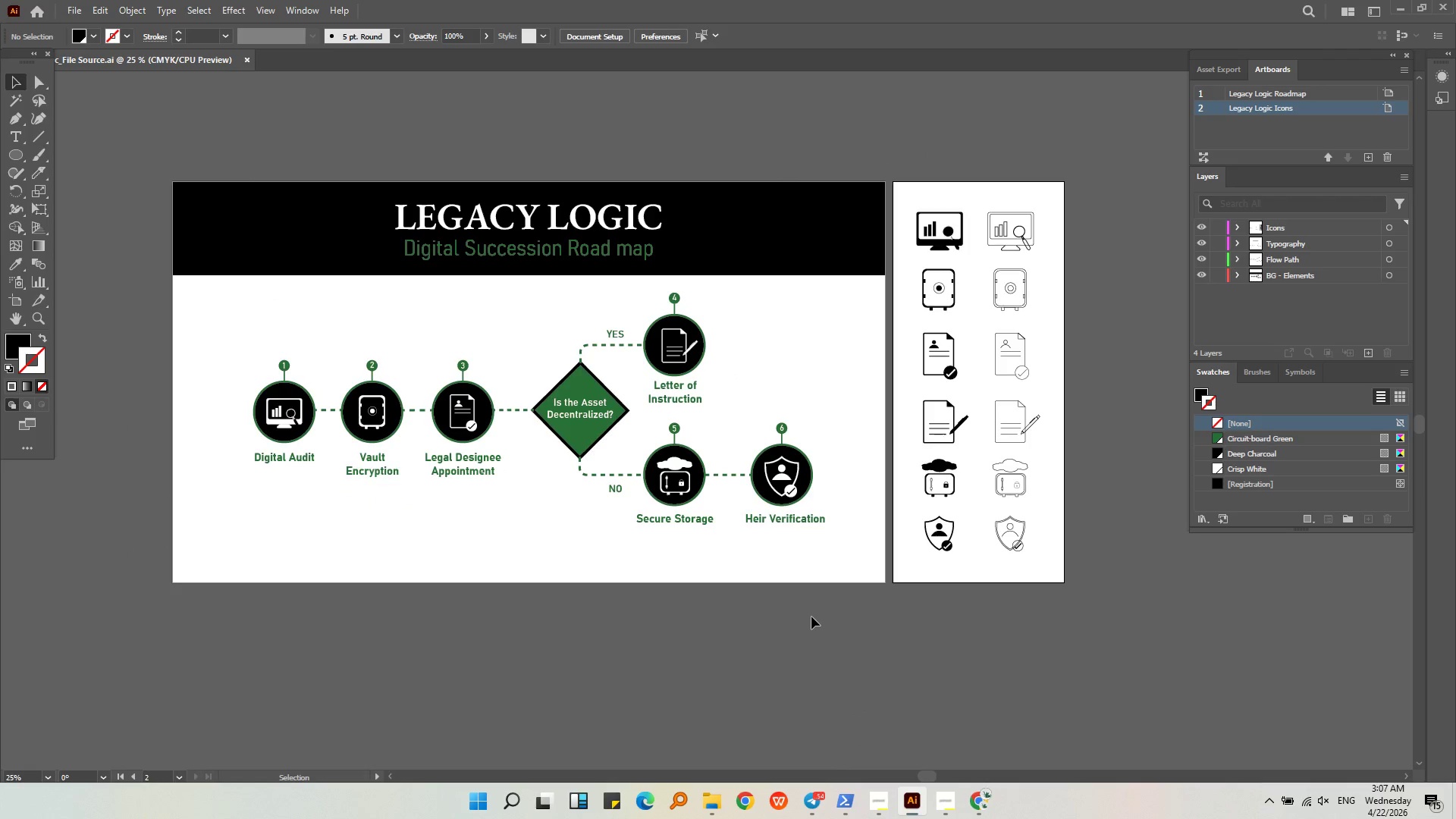 
left_click([78, 11])
 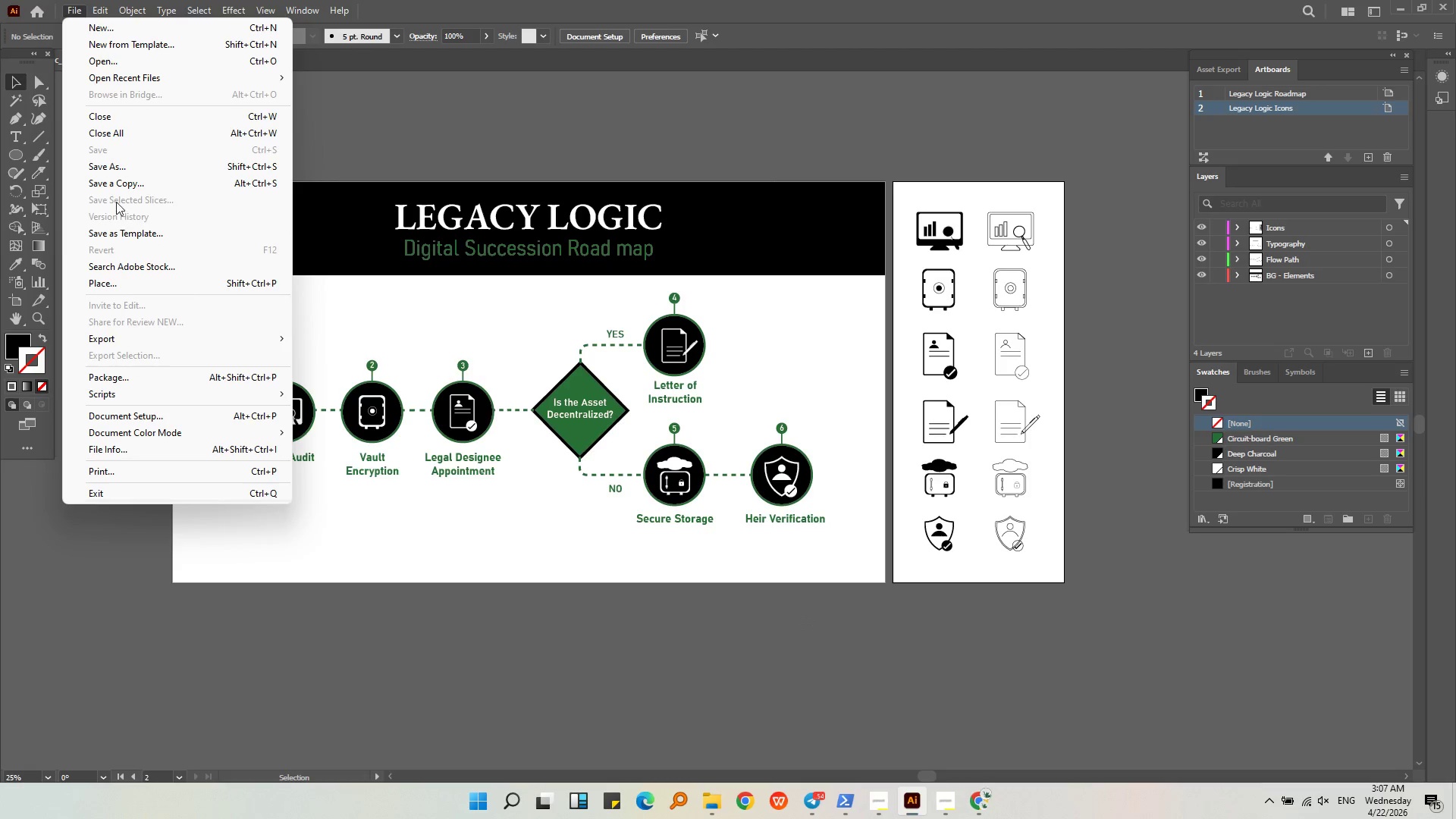 
left_click([112, 166])
 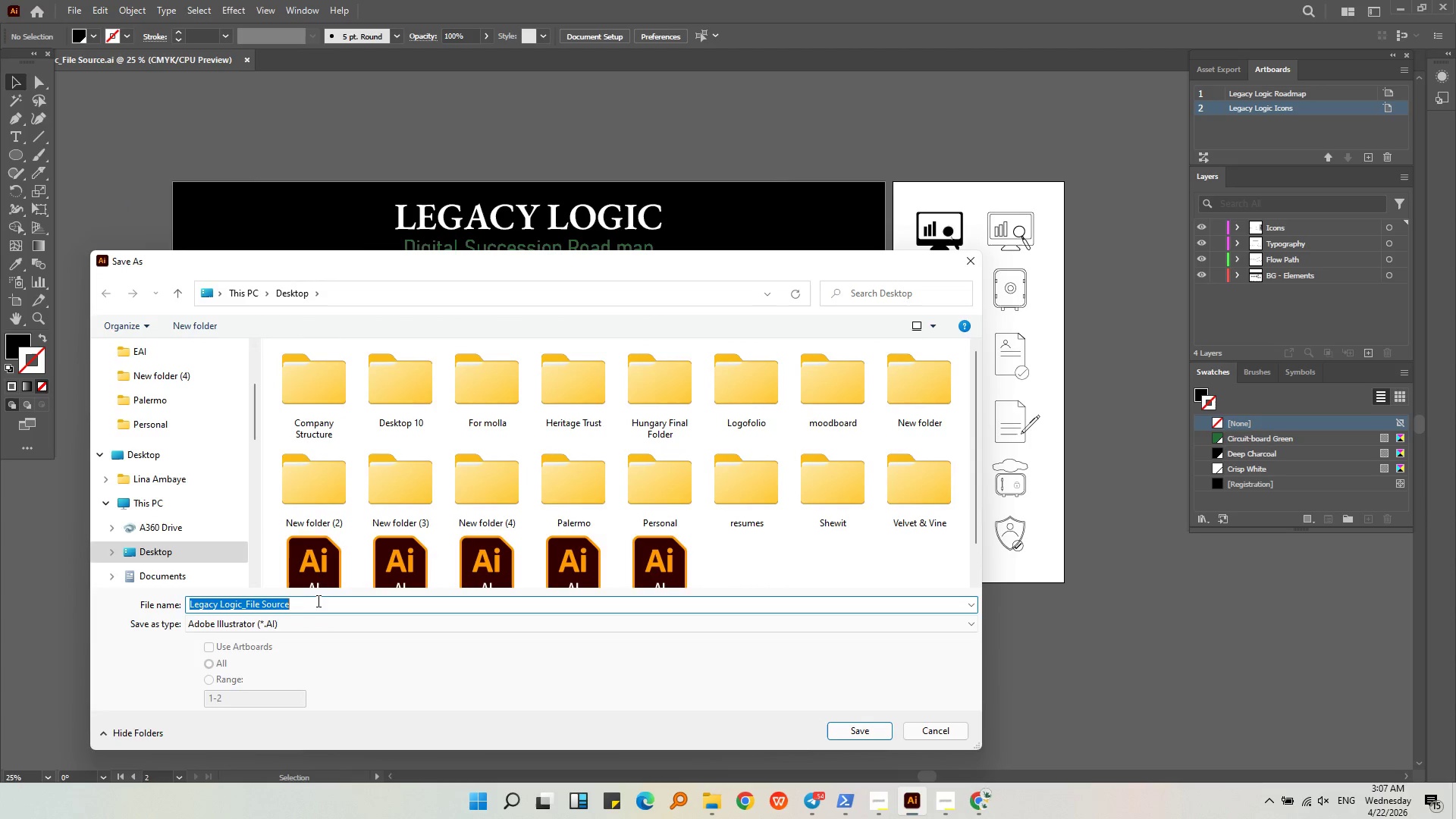 
left_click([297, 608])
 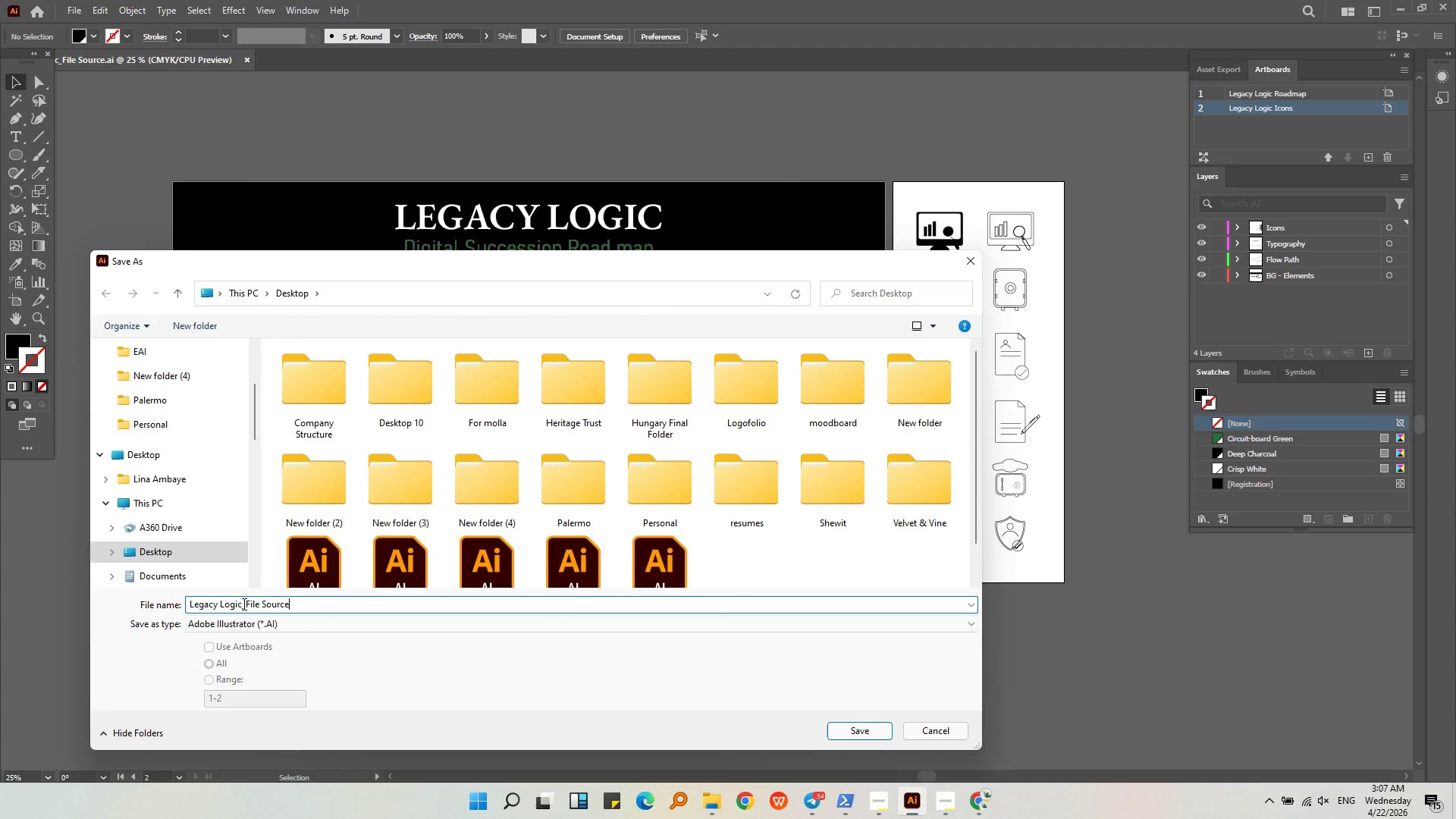 
left_click_drag(start_coordinate=[243, 604], to_coordinate=[303, 602])
 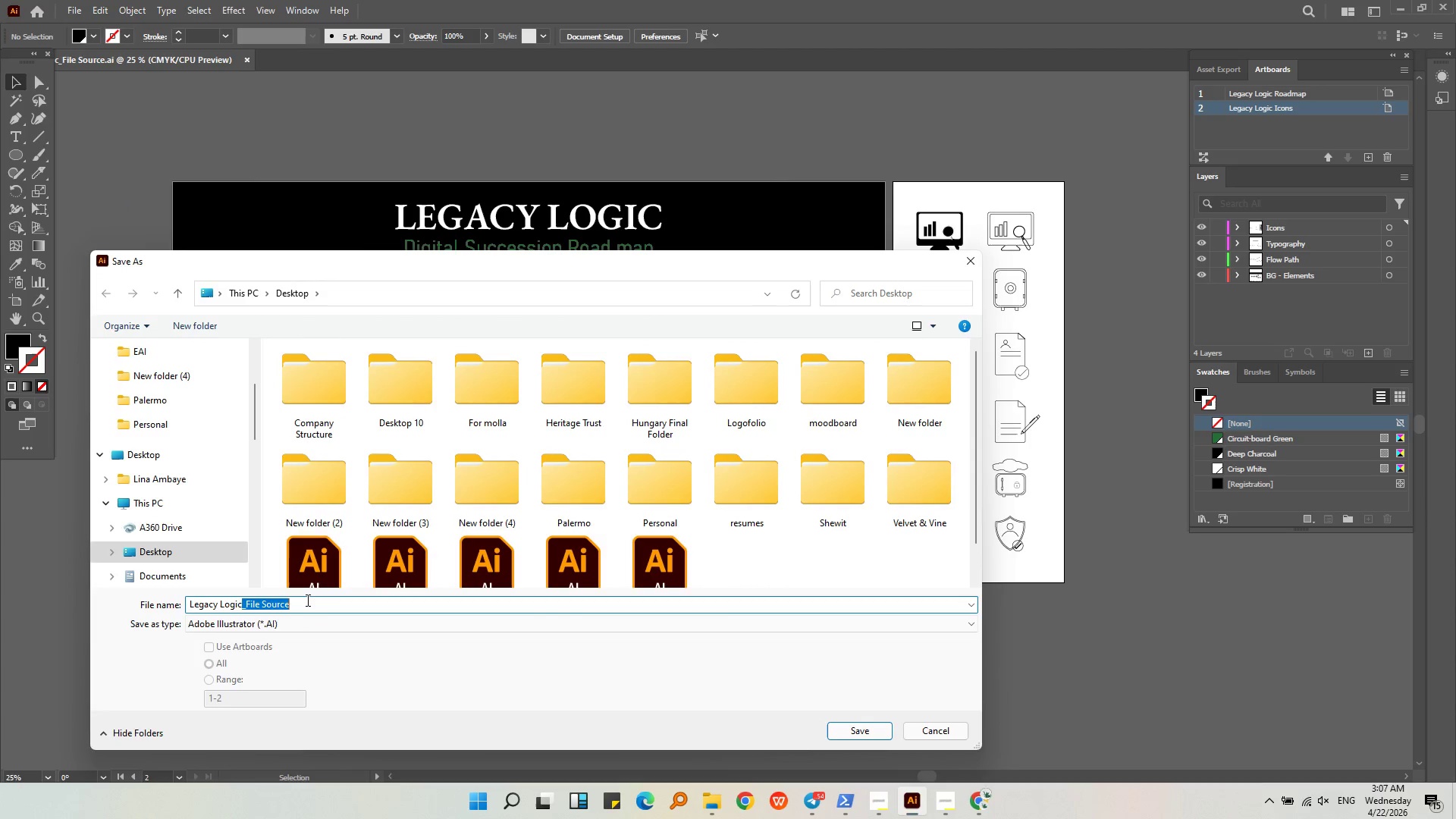 
key(ArrowRight)
 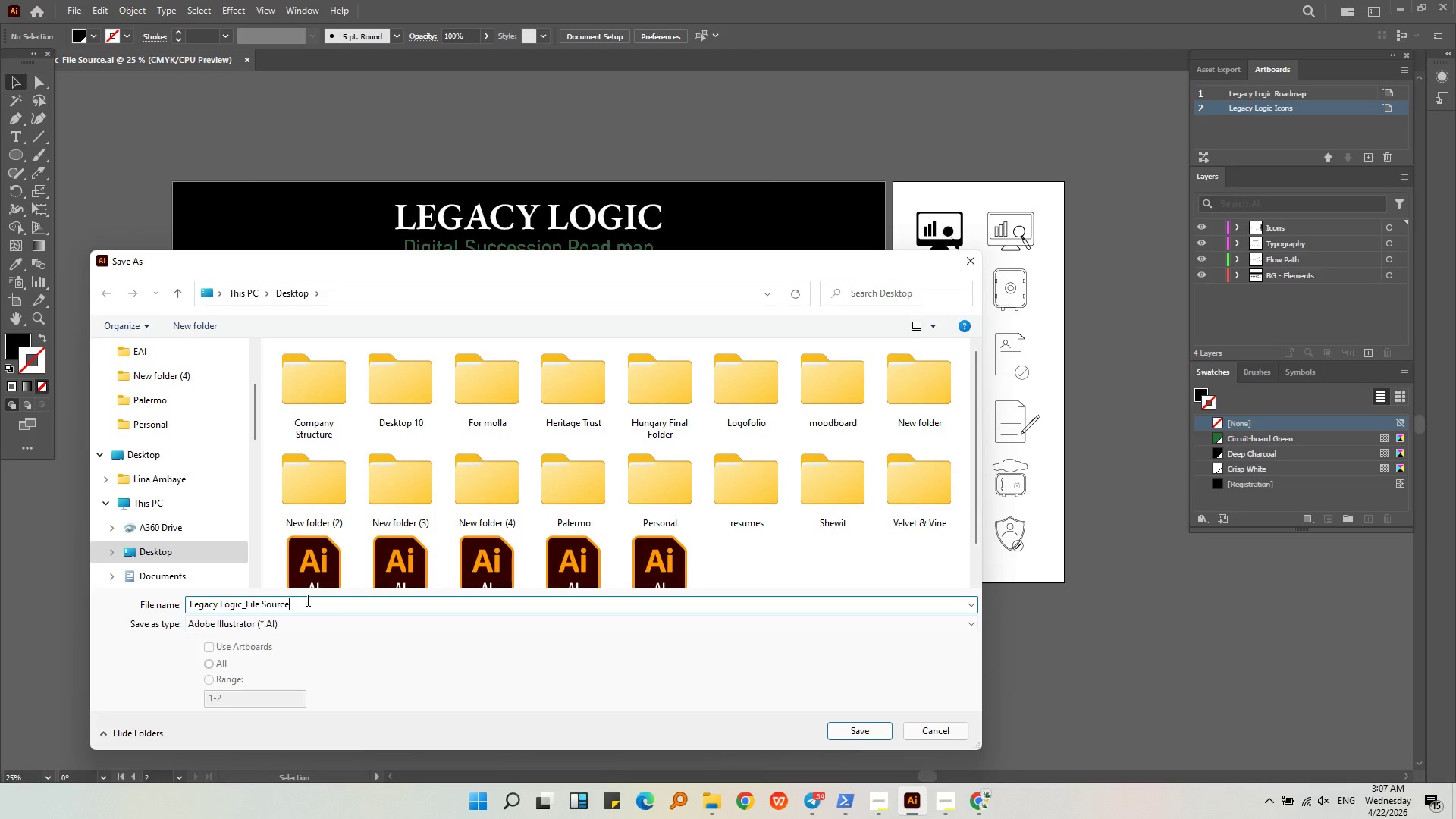 
key(ArrowRight)
 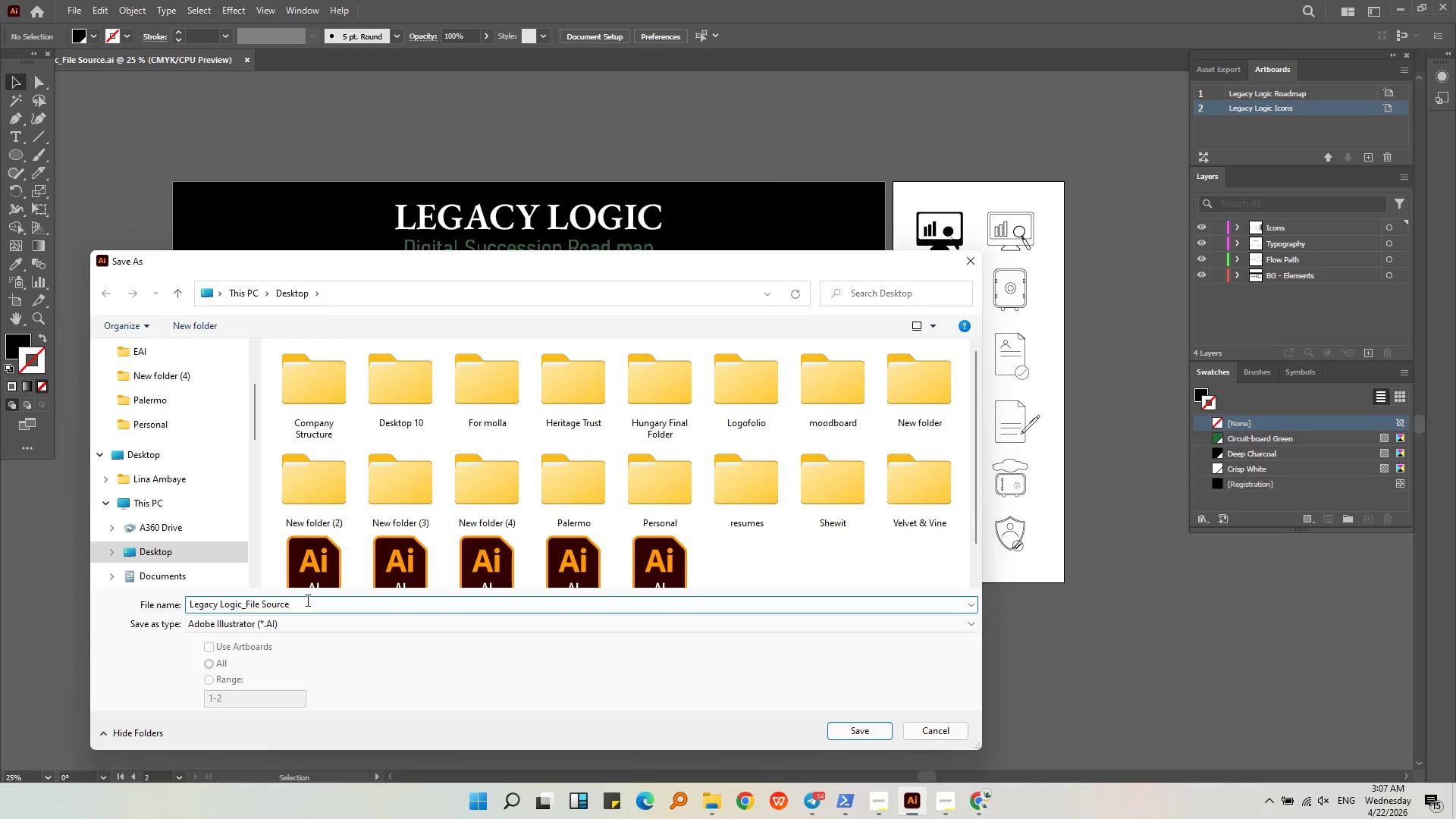 
key(Backspace)
key(Backspace)
key(Backspace)
key(Backspace)
key(Backspace)
key(Backspace)
key(Backspace)
key(Backspace)
key(Backspace)
key(Backspace)
key(Backspace)
type(PDF)
 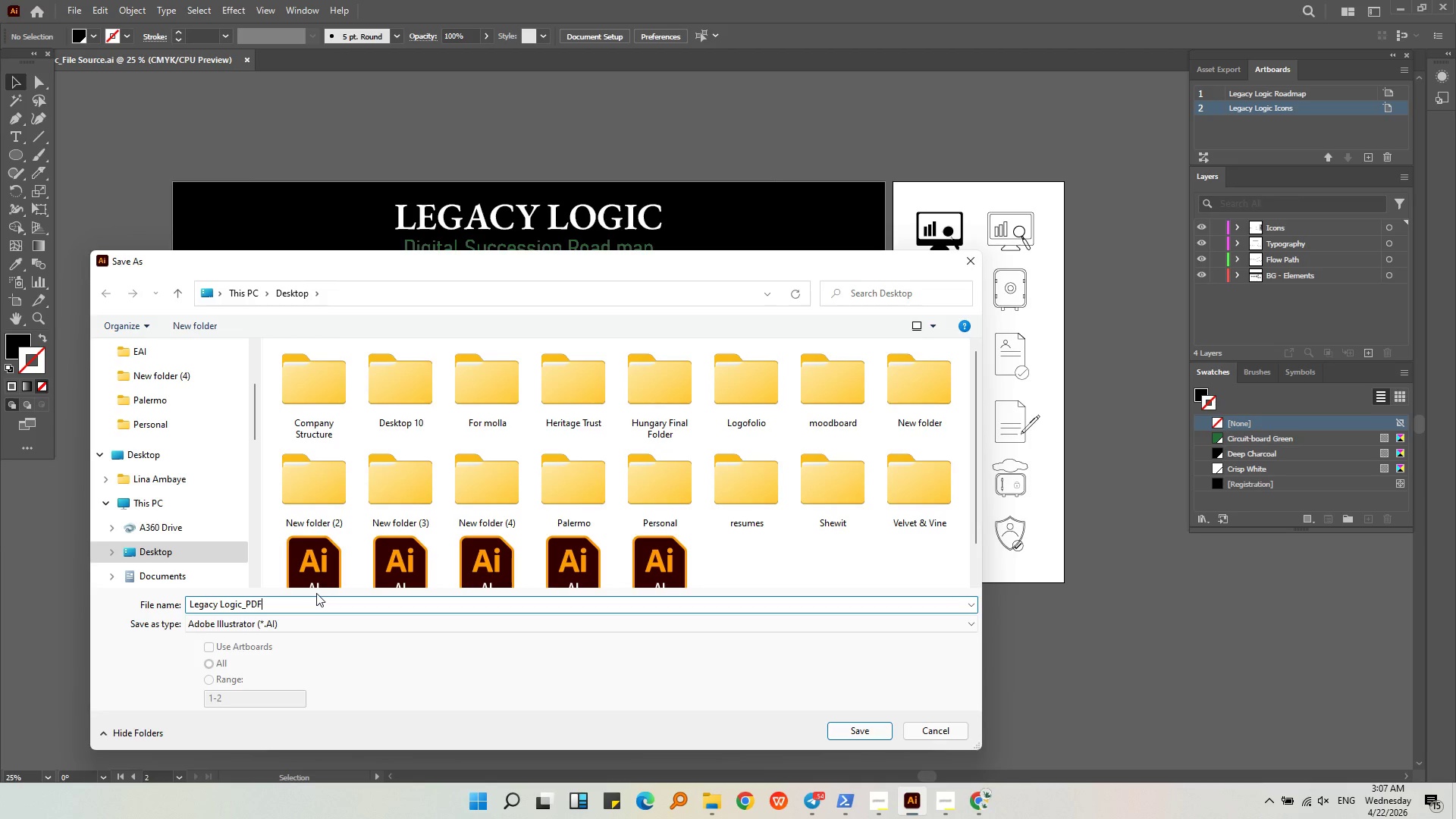 
left_click([144, 550])
 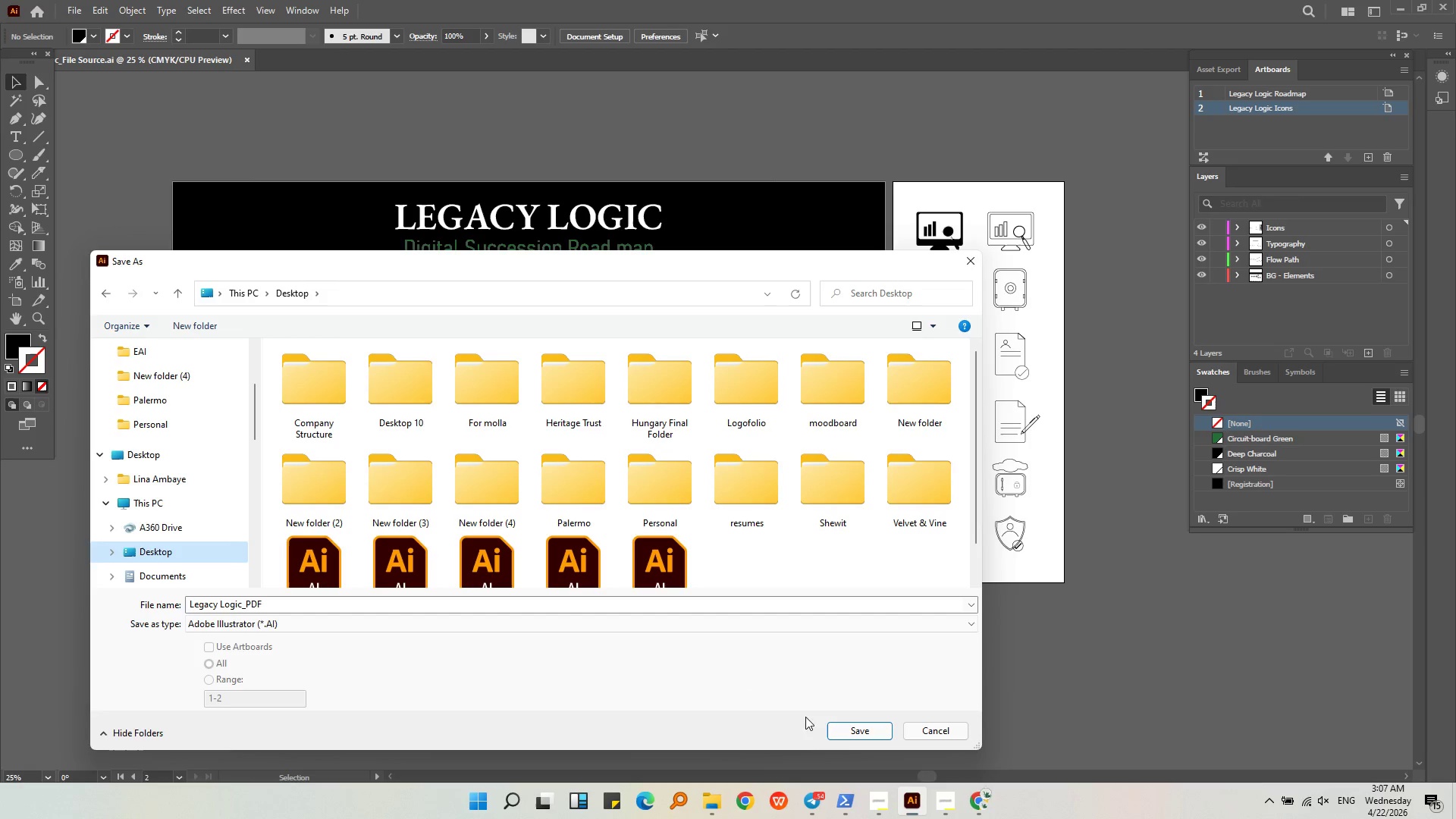 
left_click([851, 737])
 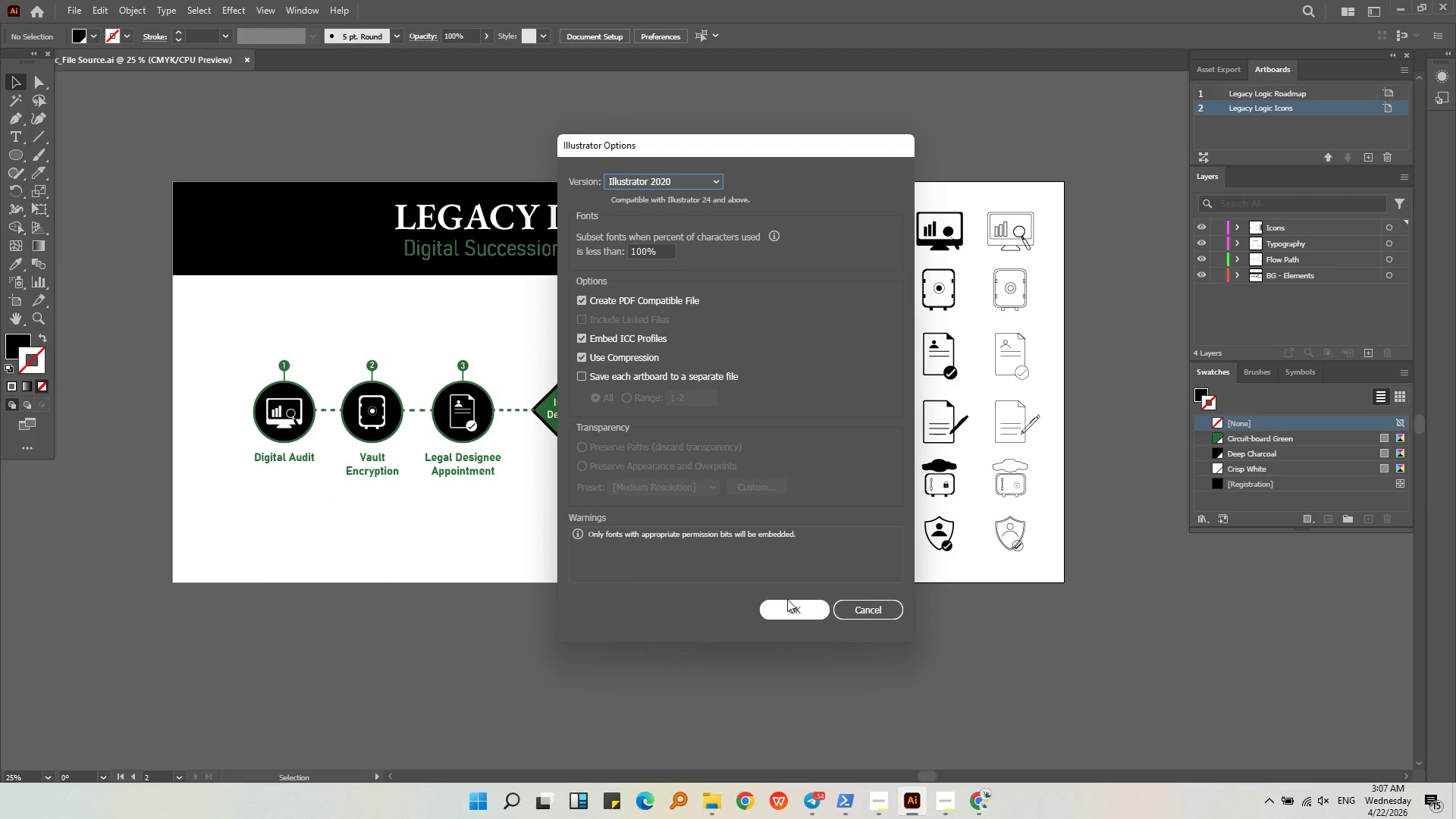 
double_click([789, 608])
 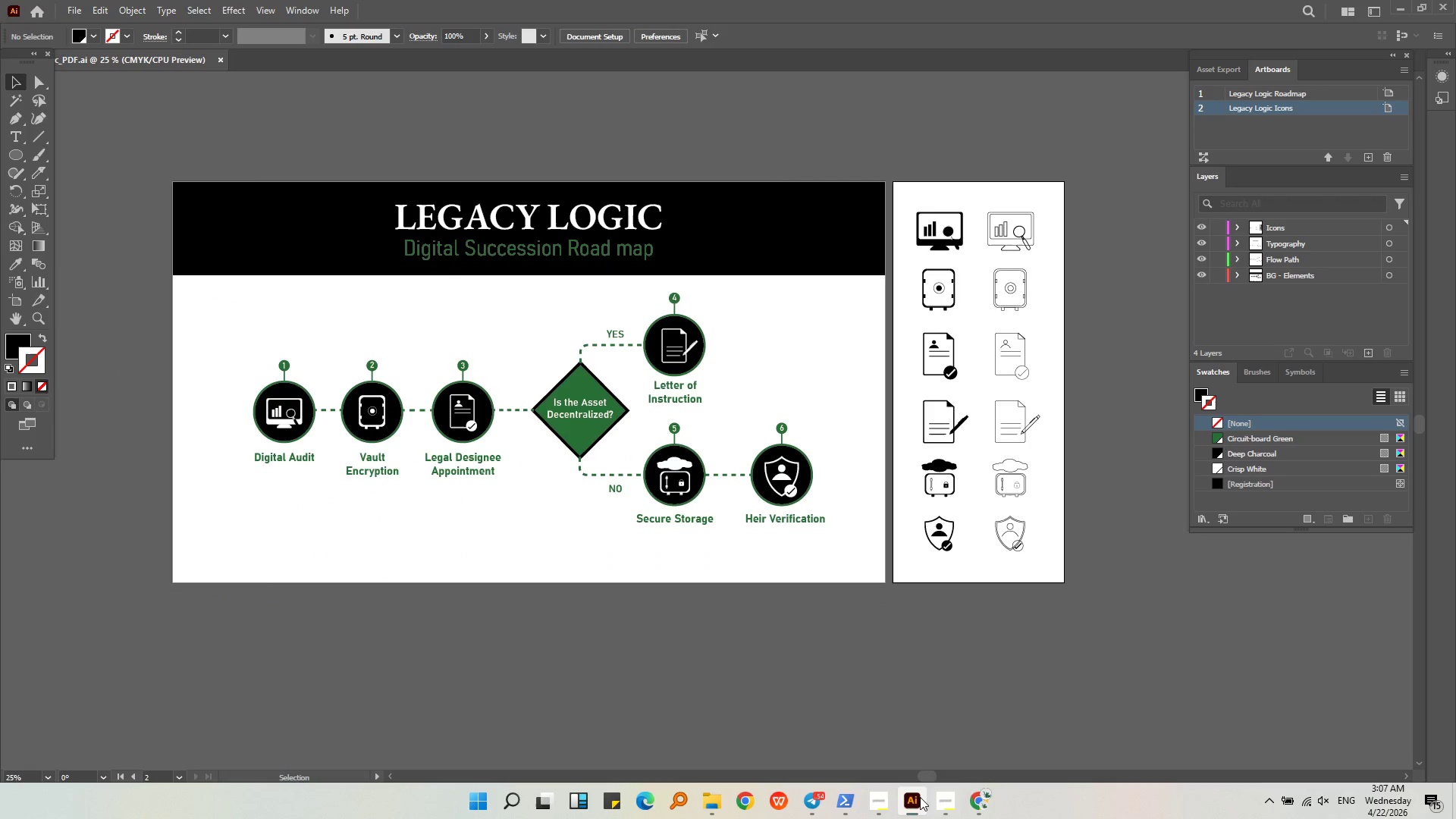 
left_click([946, 807])